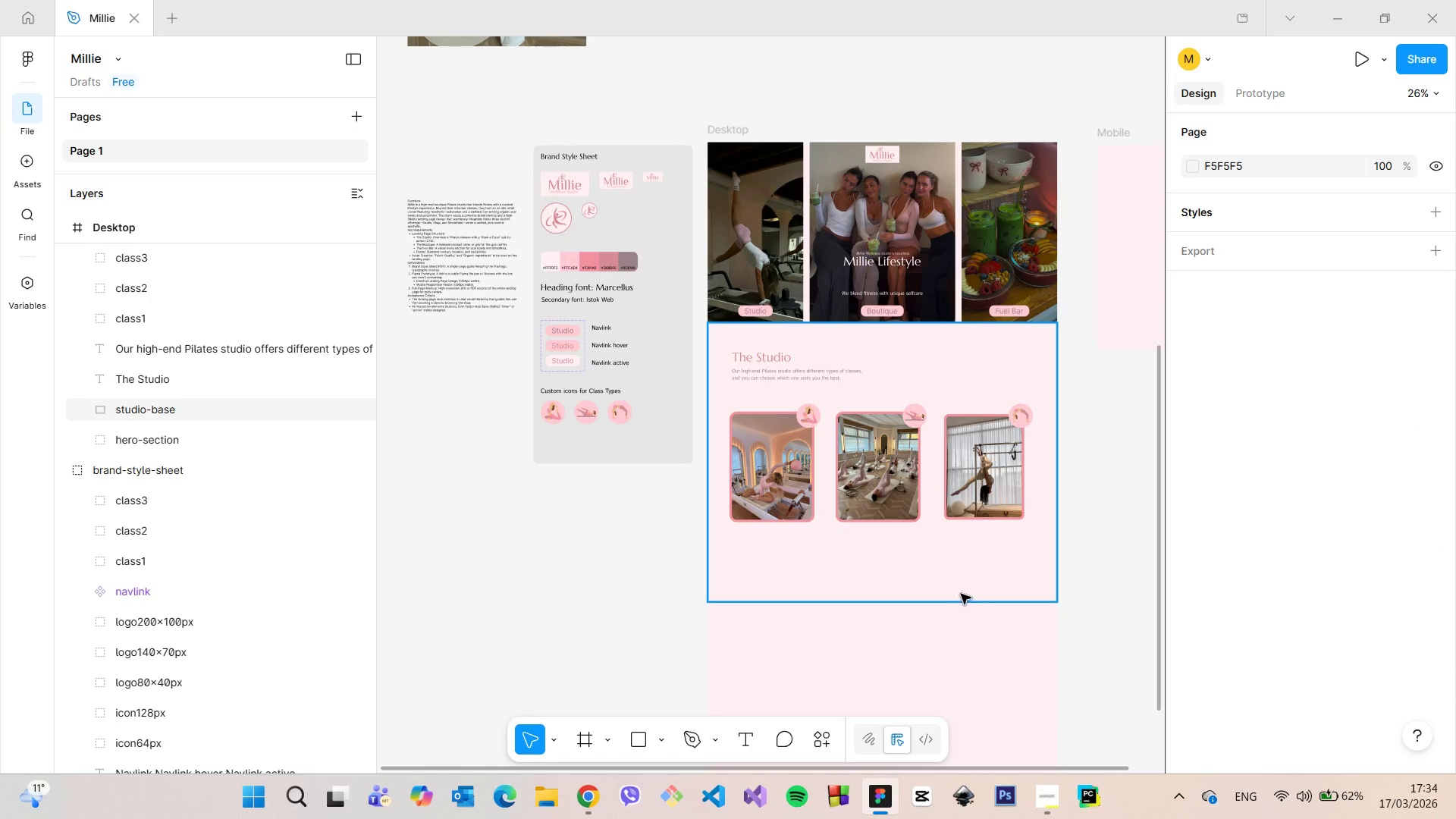 
scroll: coordinate [961, 594], scroll_direction: up, amount: 5.0
 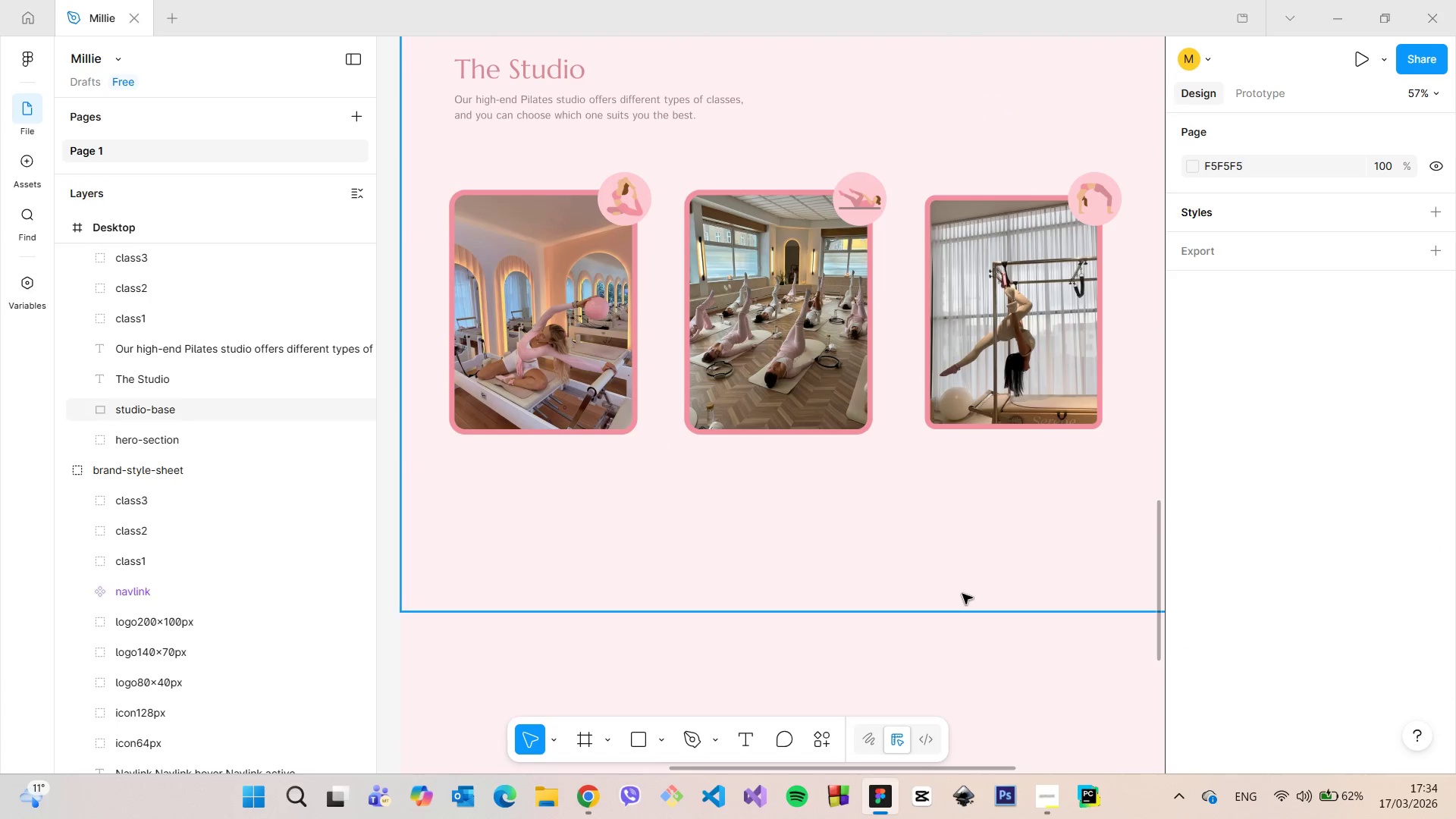 
scroll: coordinate [979, 587], scroll_direction: down, amount: 3.0
 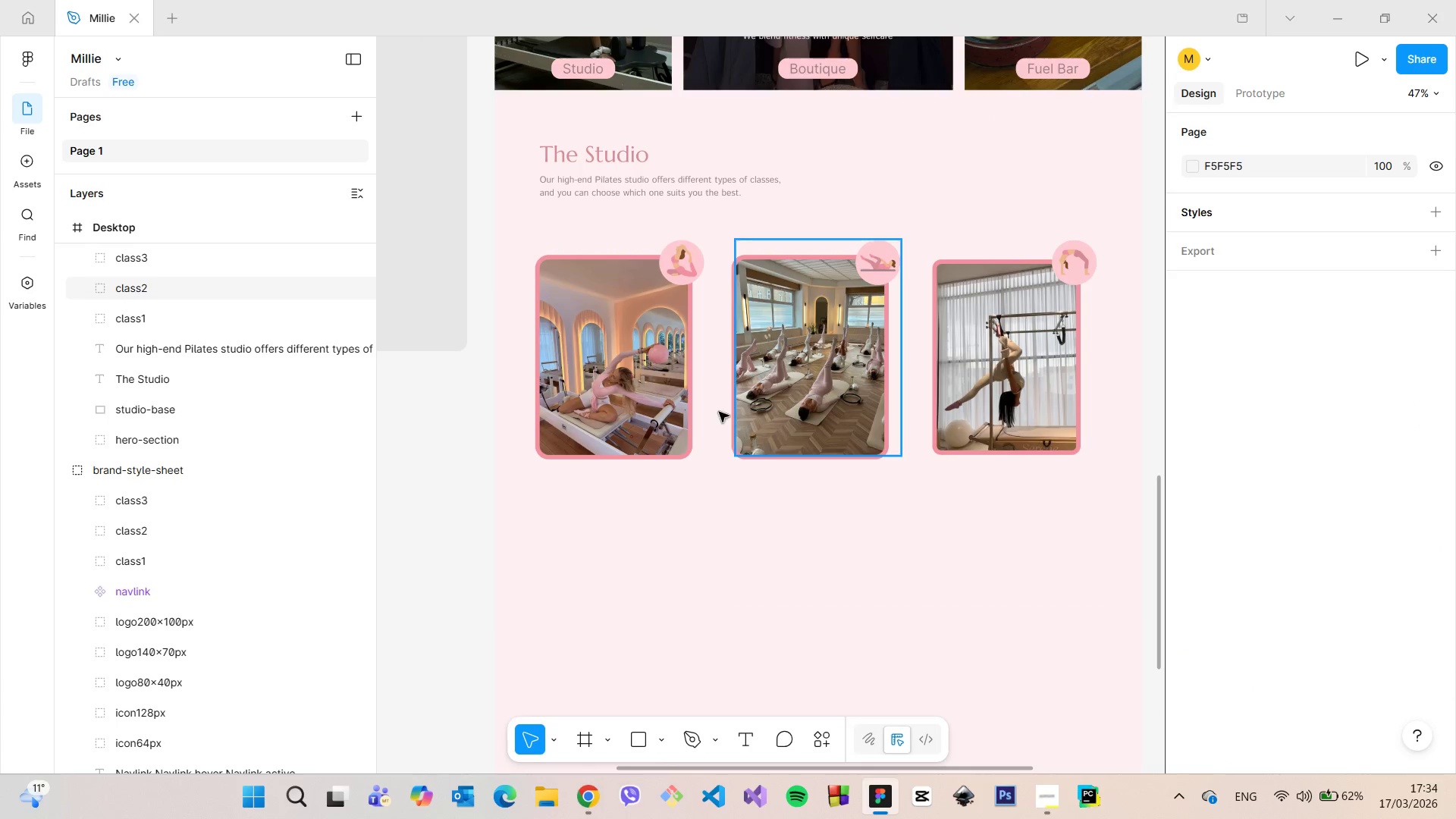 
left_click([664, 396])
 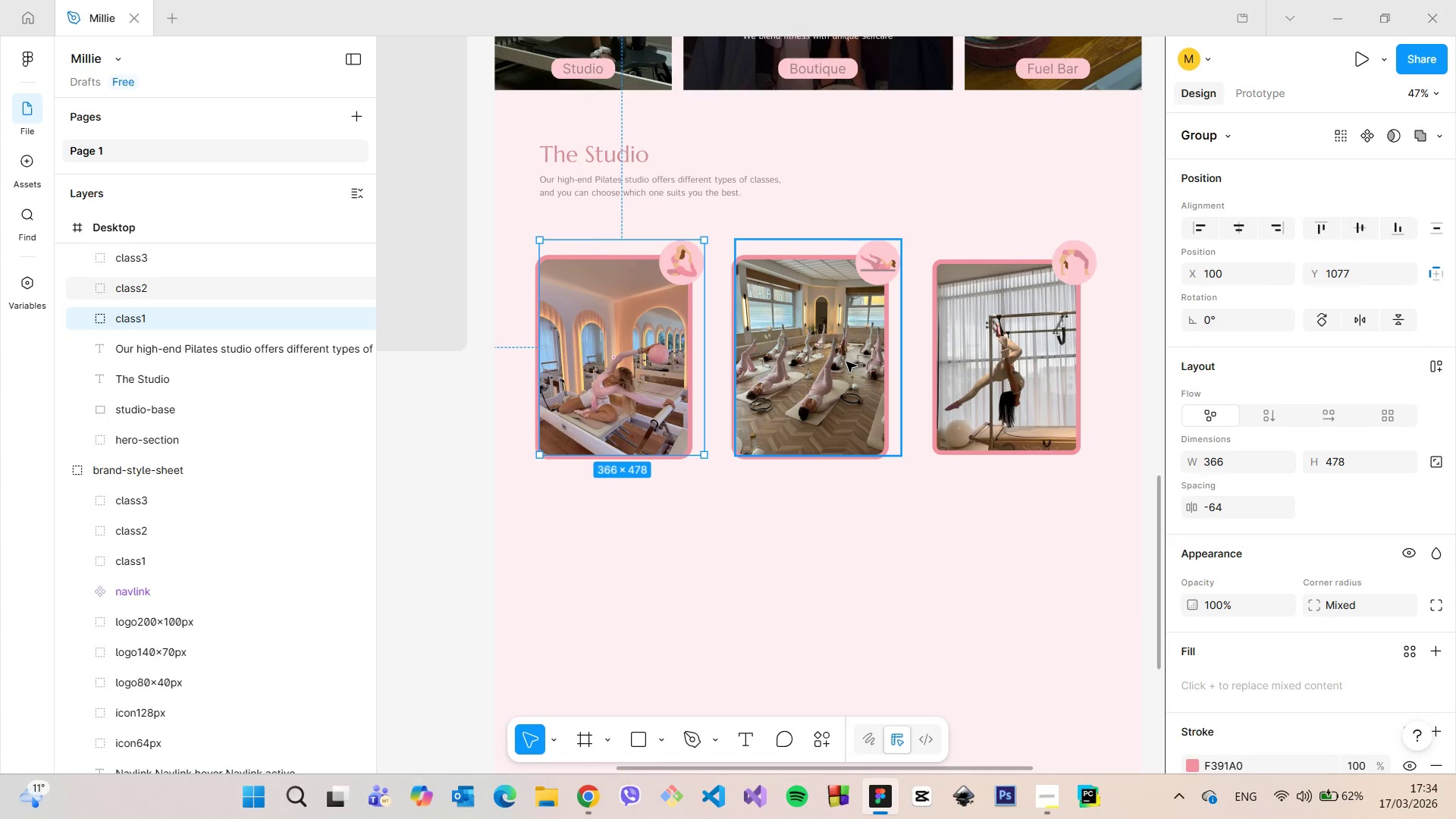 
hold_key(key=ShiftLeft, duration=1.2)
left_click([846, 362])
 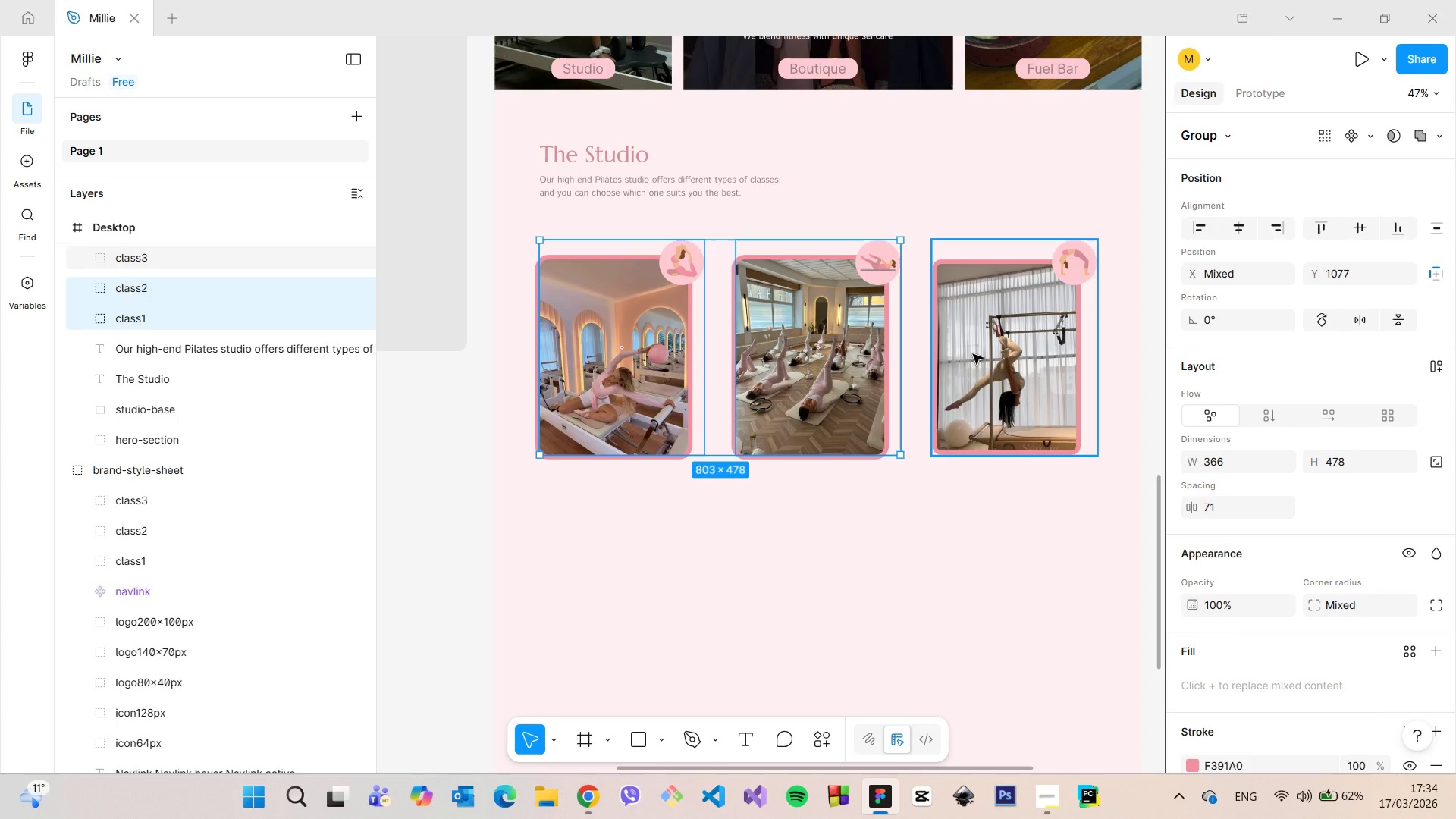 
double_click([973, 354])
 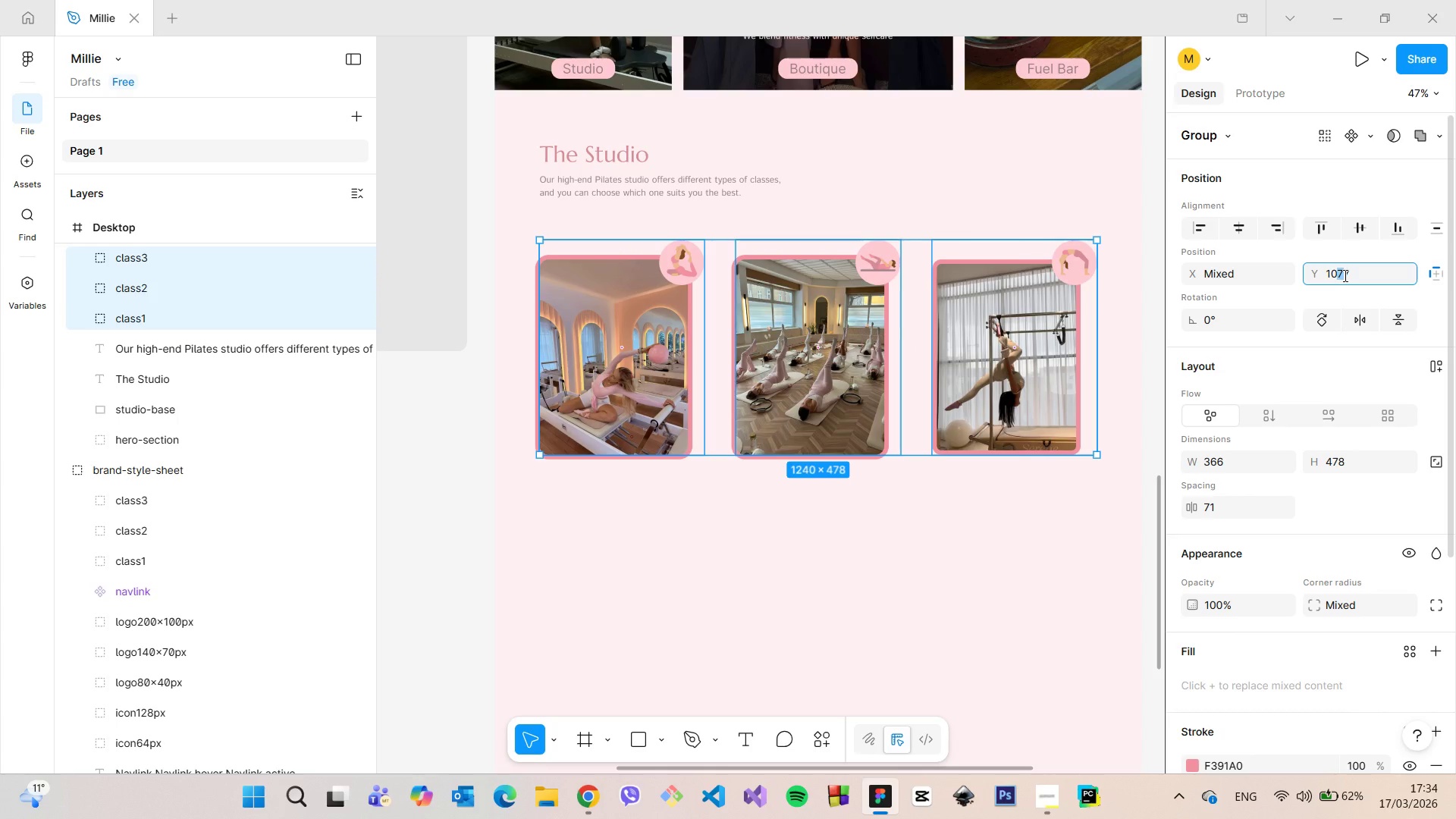 
key(6)
 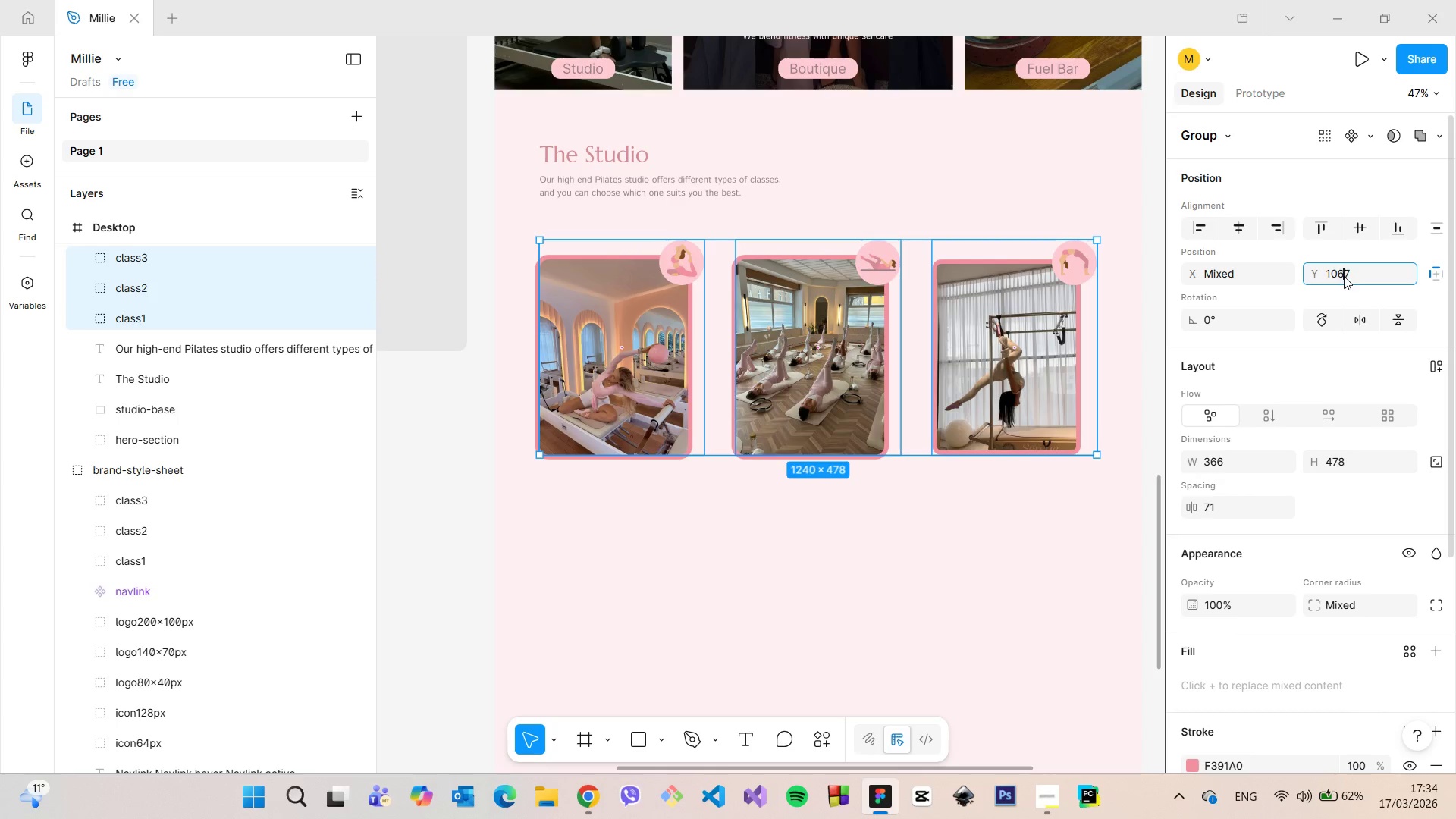 
key(Enter)
 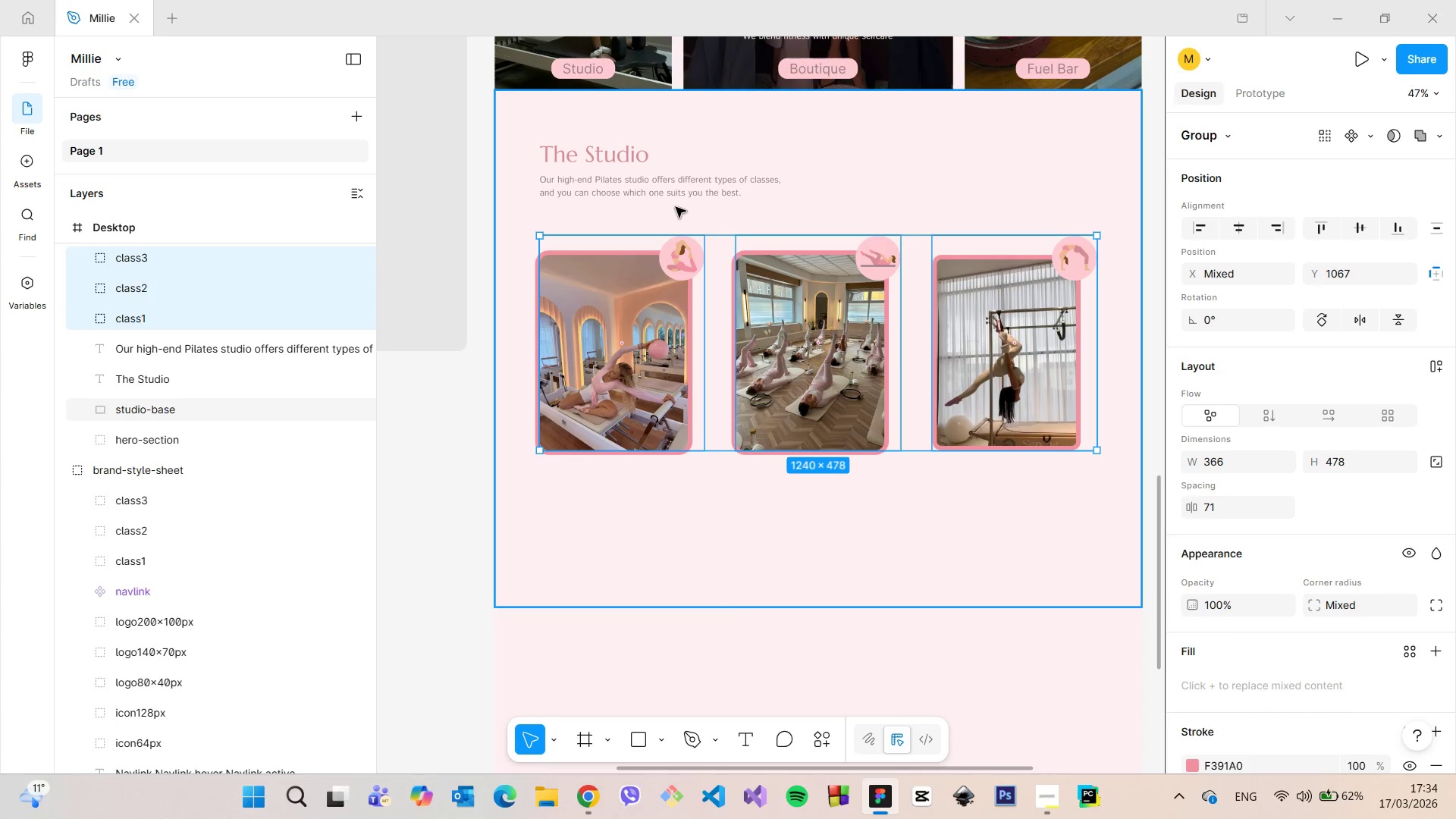 
hold_key(key=AltLeft, duration=0.61)
 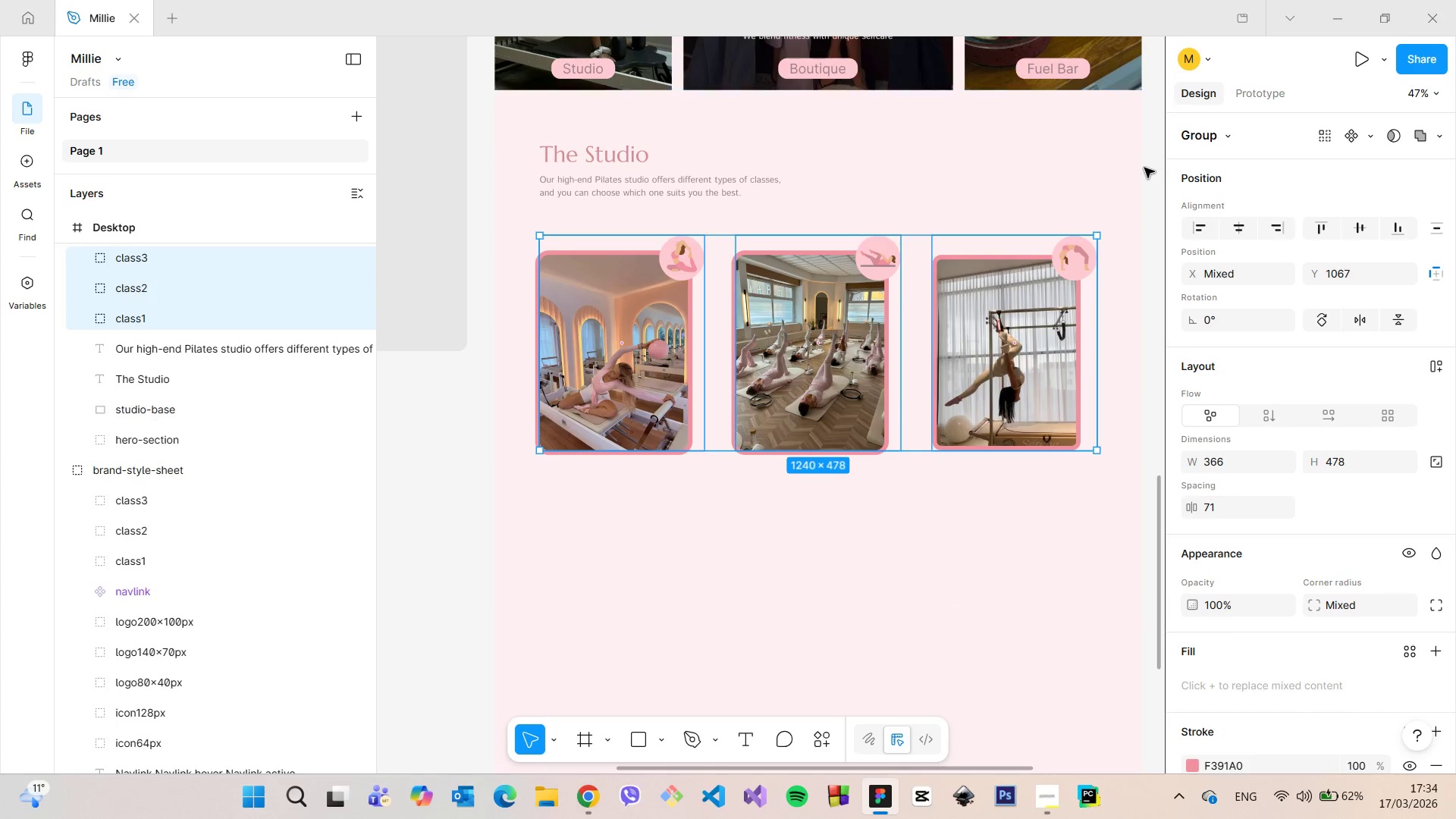 
left_click([1150, 173])
 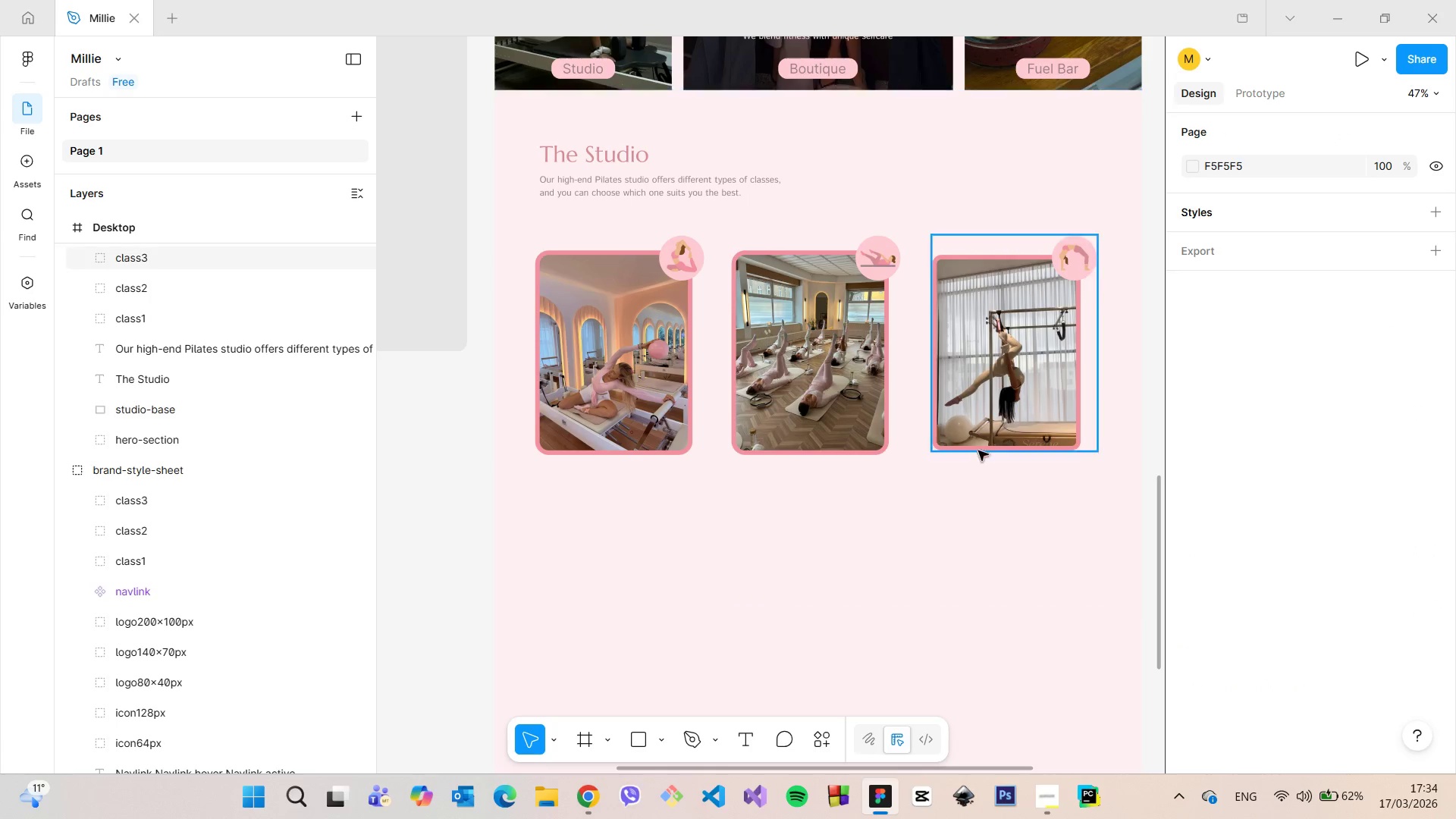 
scroll: coordinate [824, 570], scroll_direction: down, amount: 10.0
 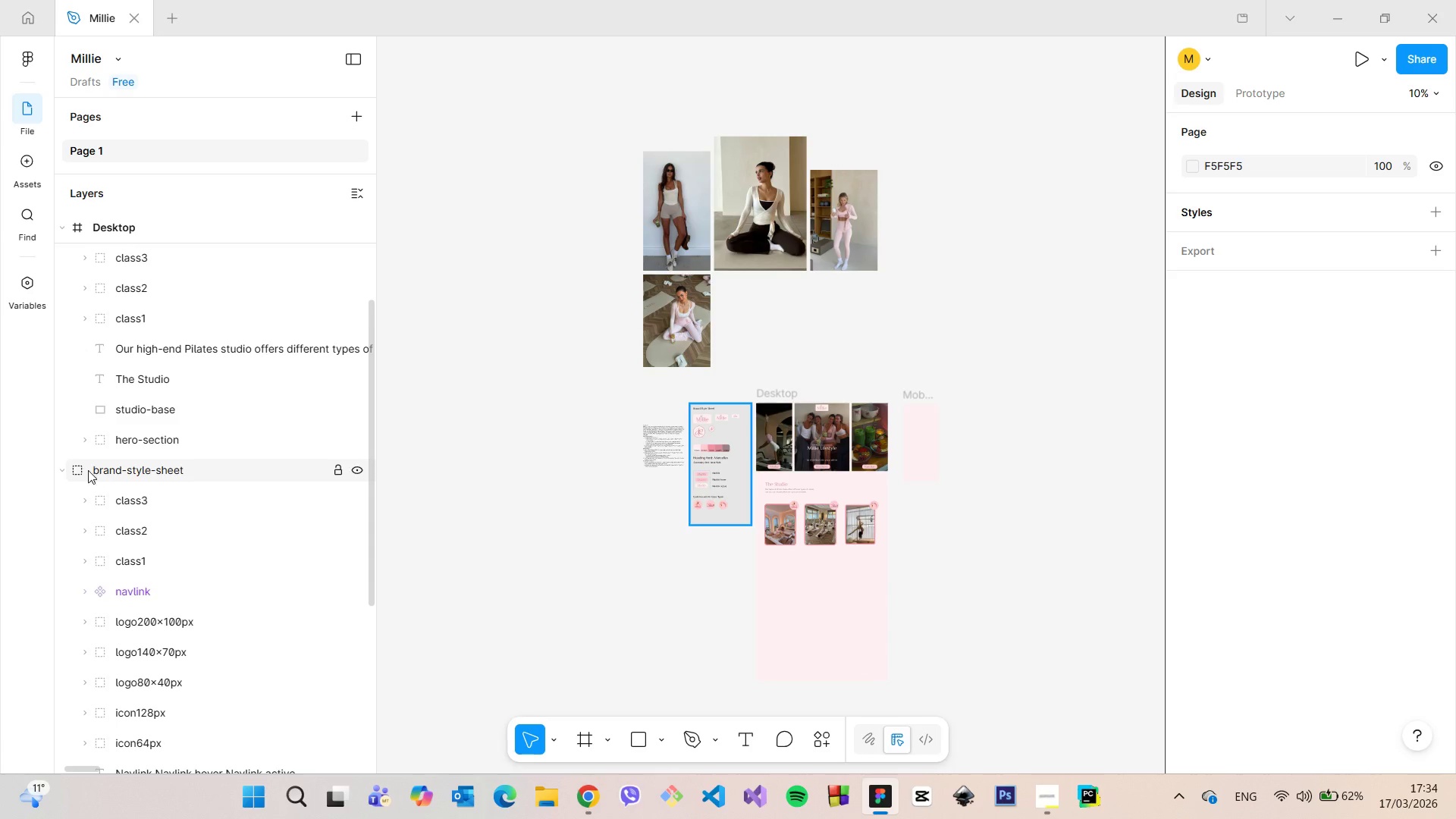 
left_click([66, 468])
 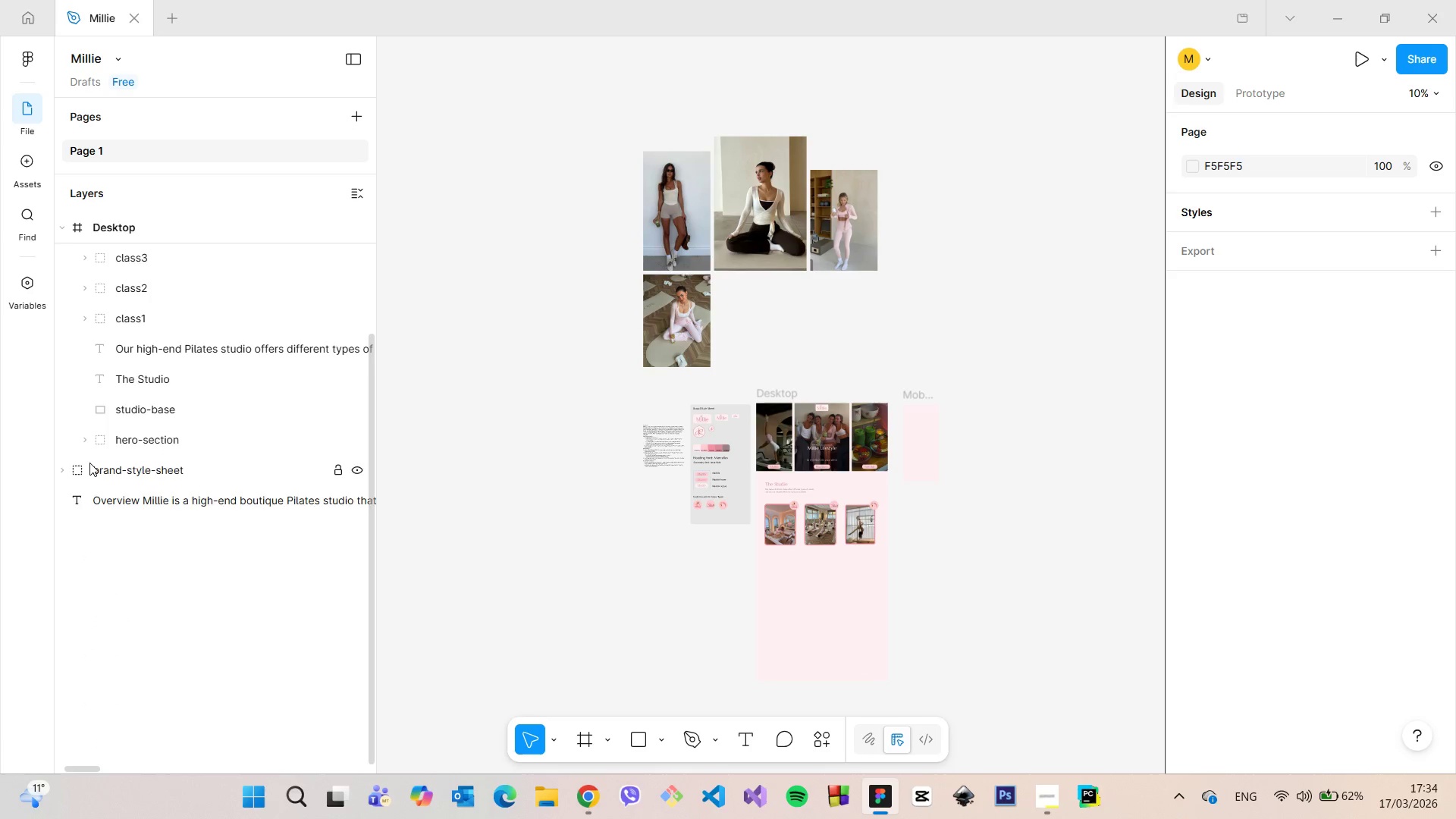 
scroll: coordinate [89, 463], scroll_direction: up, amount: 3.0
 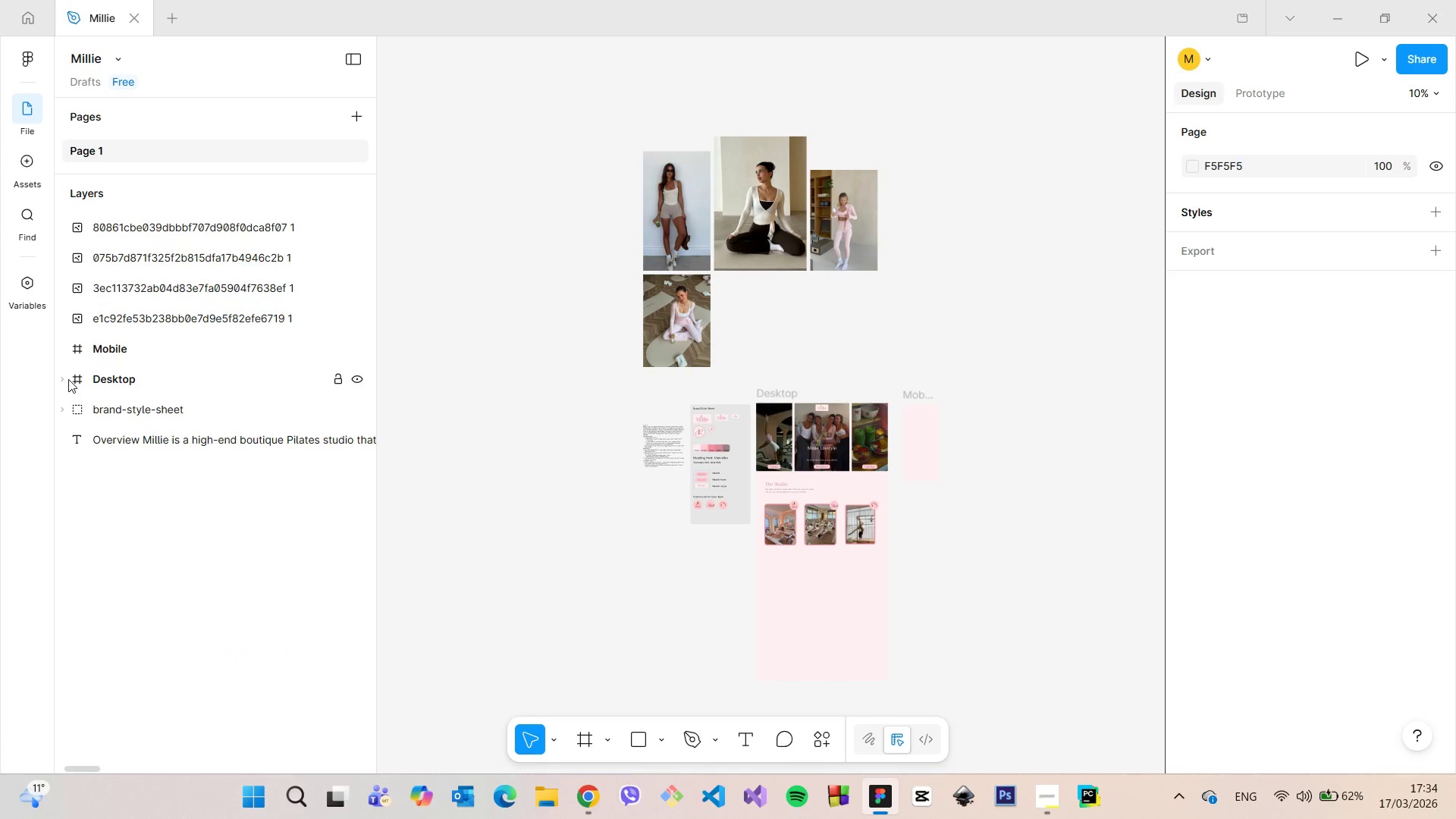 
double_click([99, 381])
 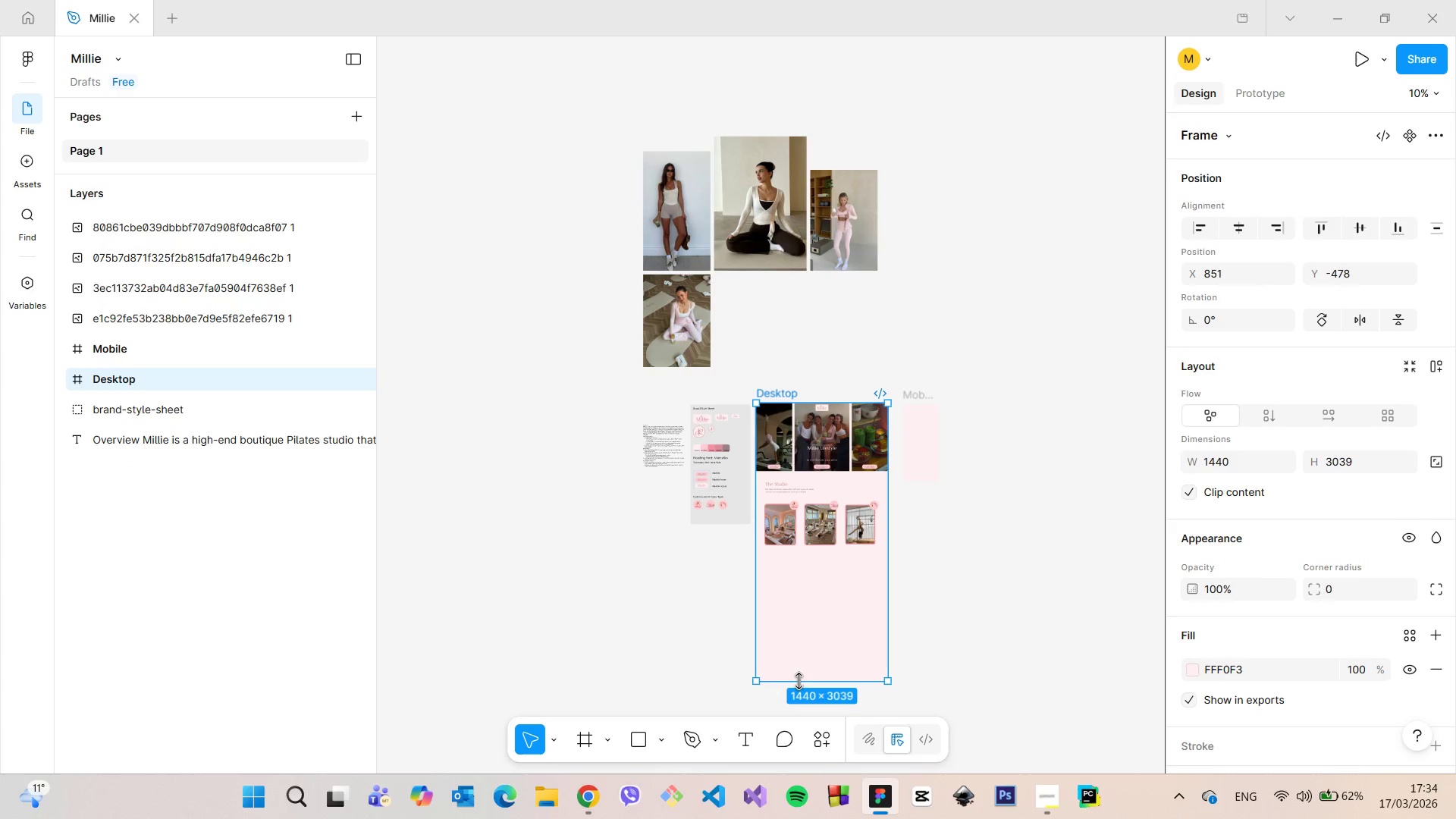 
hold_key(key=AltLeft, duration=1.5)
left_click_drag(start_coordinate=[805, 681], to_coordinate=[811, 660])
 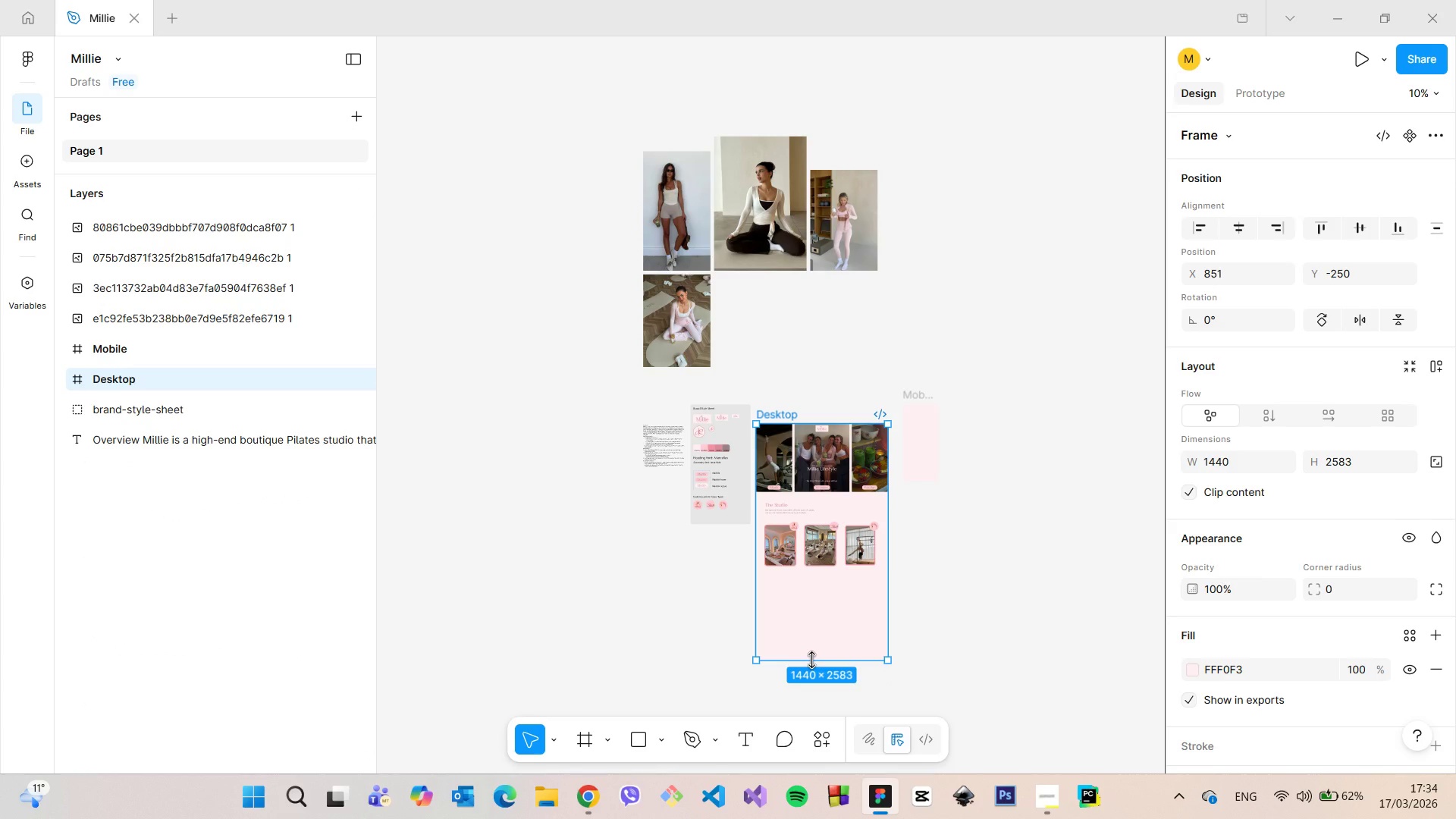 
hold_key(key=AltLeft, duration=0.83)
 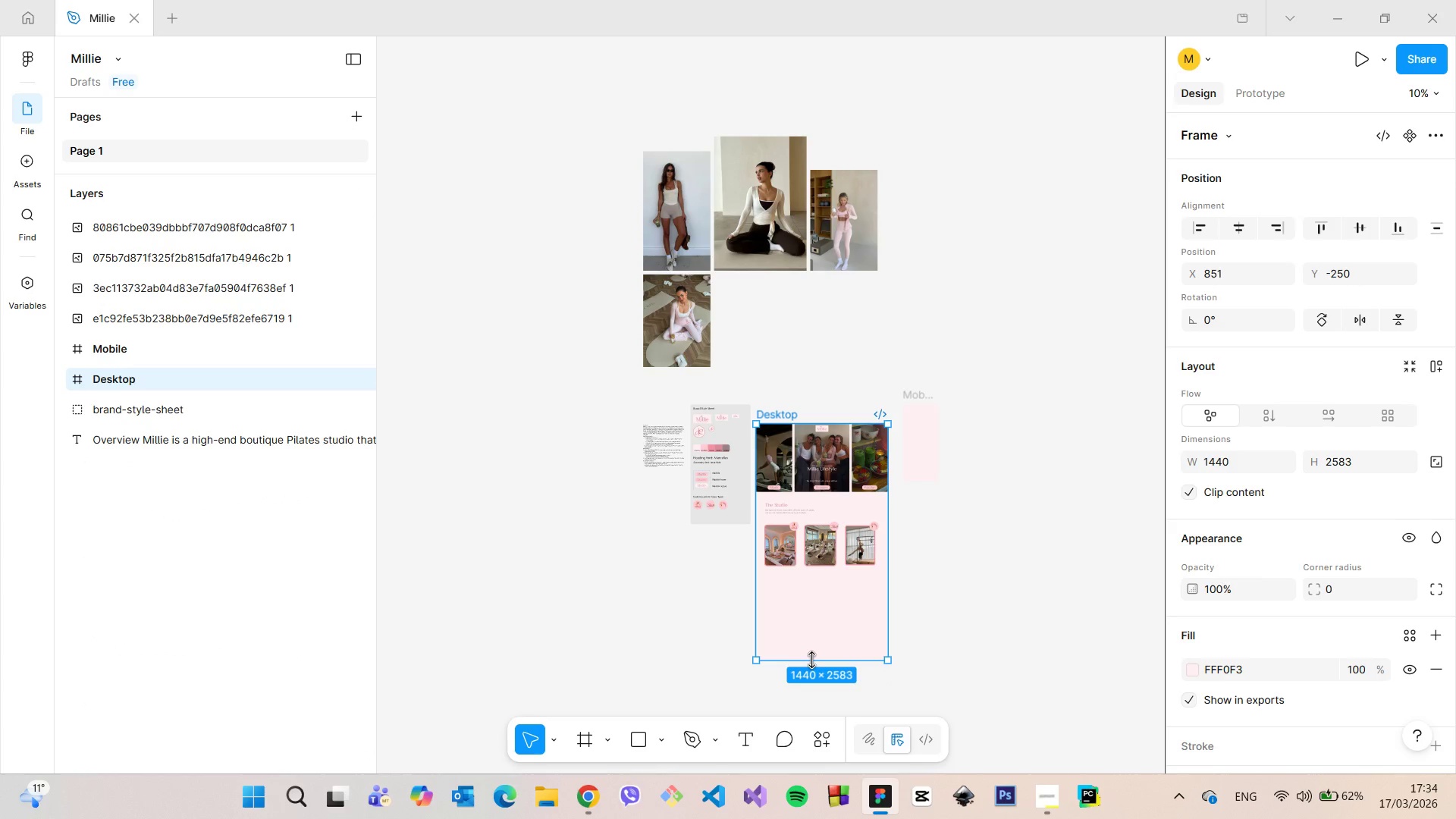 
key(Control+Z)
 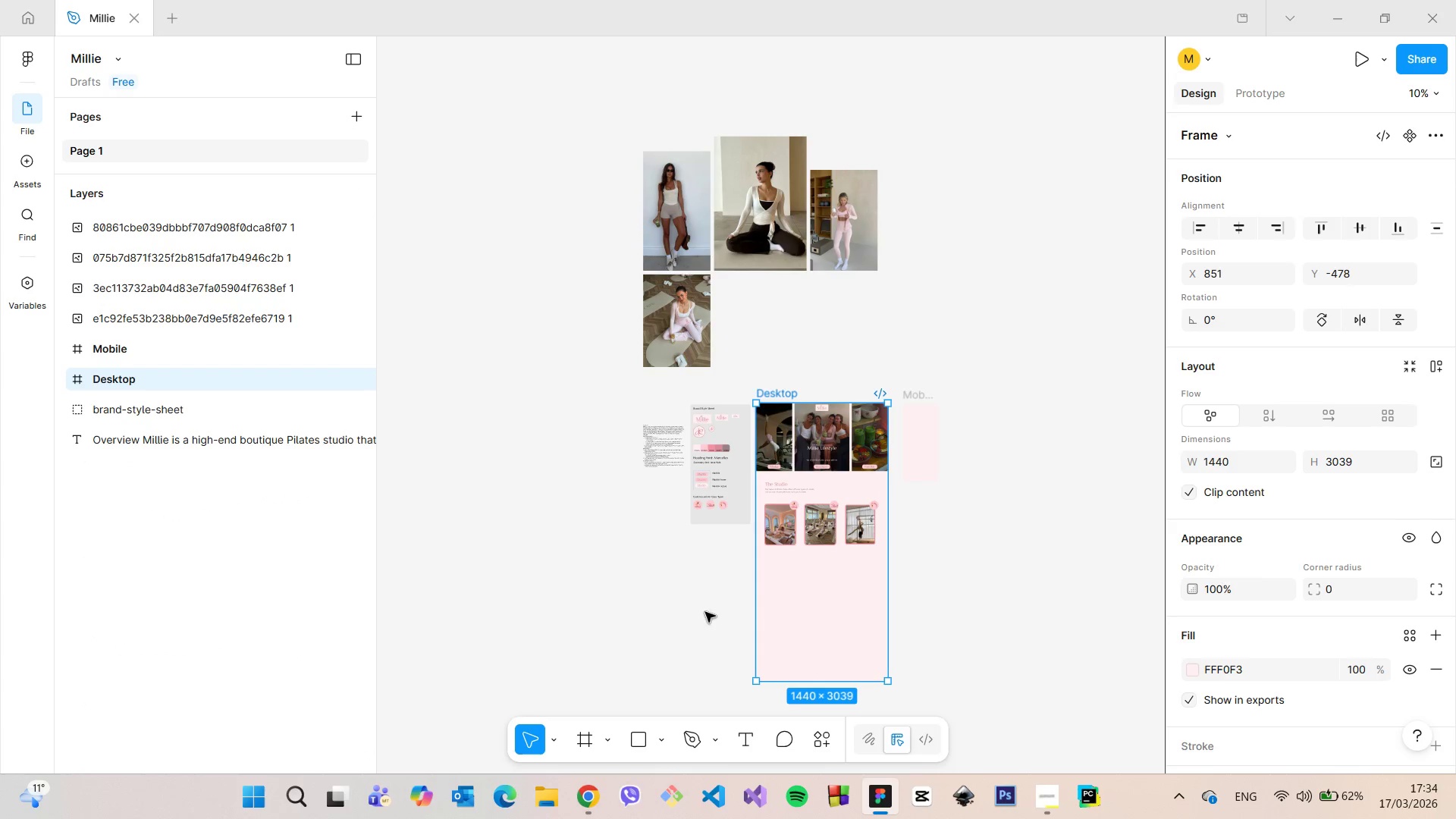 
hold_key(key=ControlLeft, duration=1.53)
left_click_drag(start_coordinate=[821, 678], to_coordinate=[833, 560])
 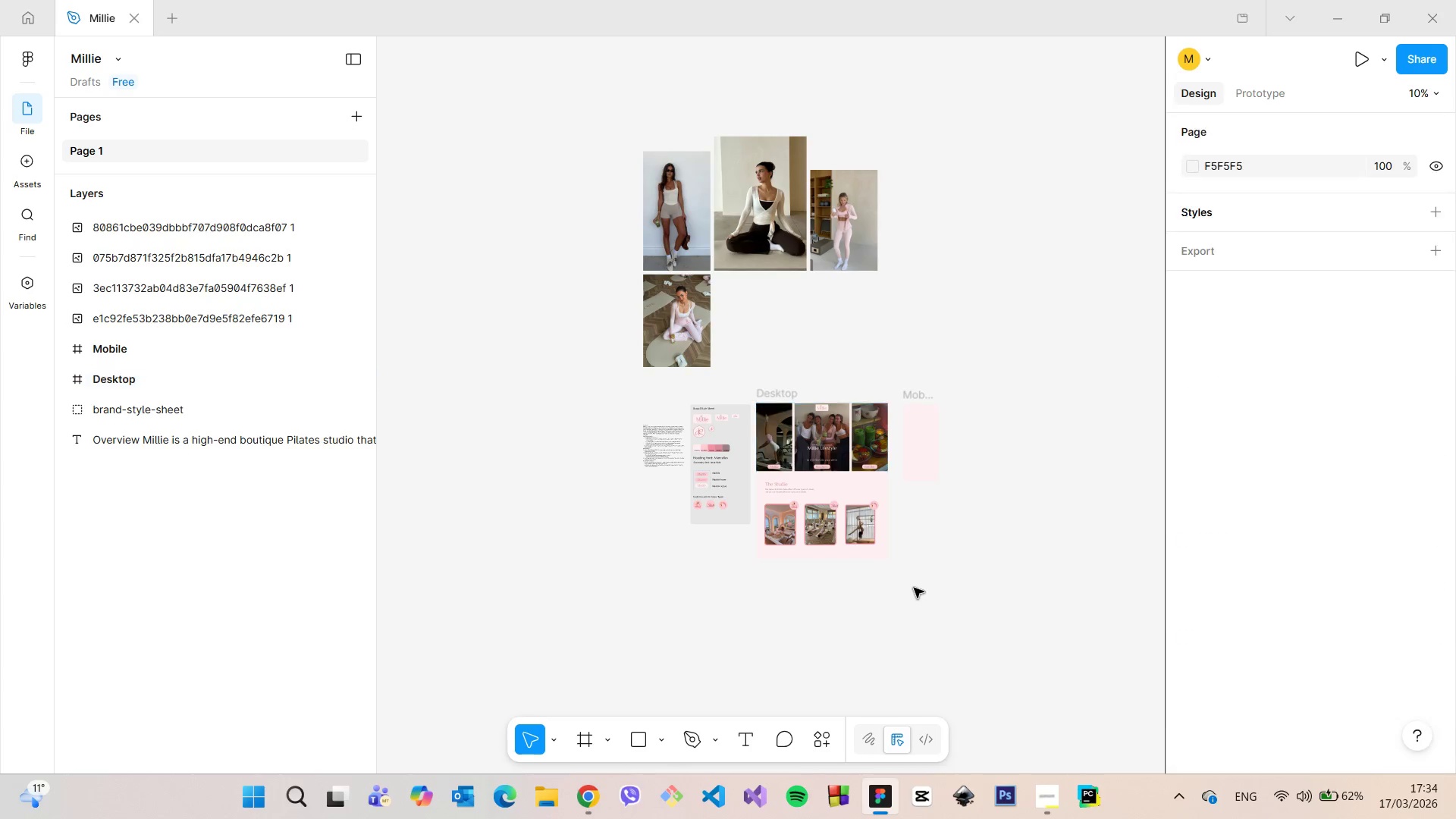 
hold_key(key=ControlLeft, duration=1.44)
left_click([914, 588])
 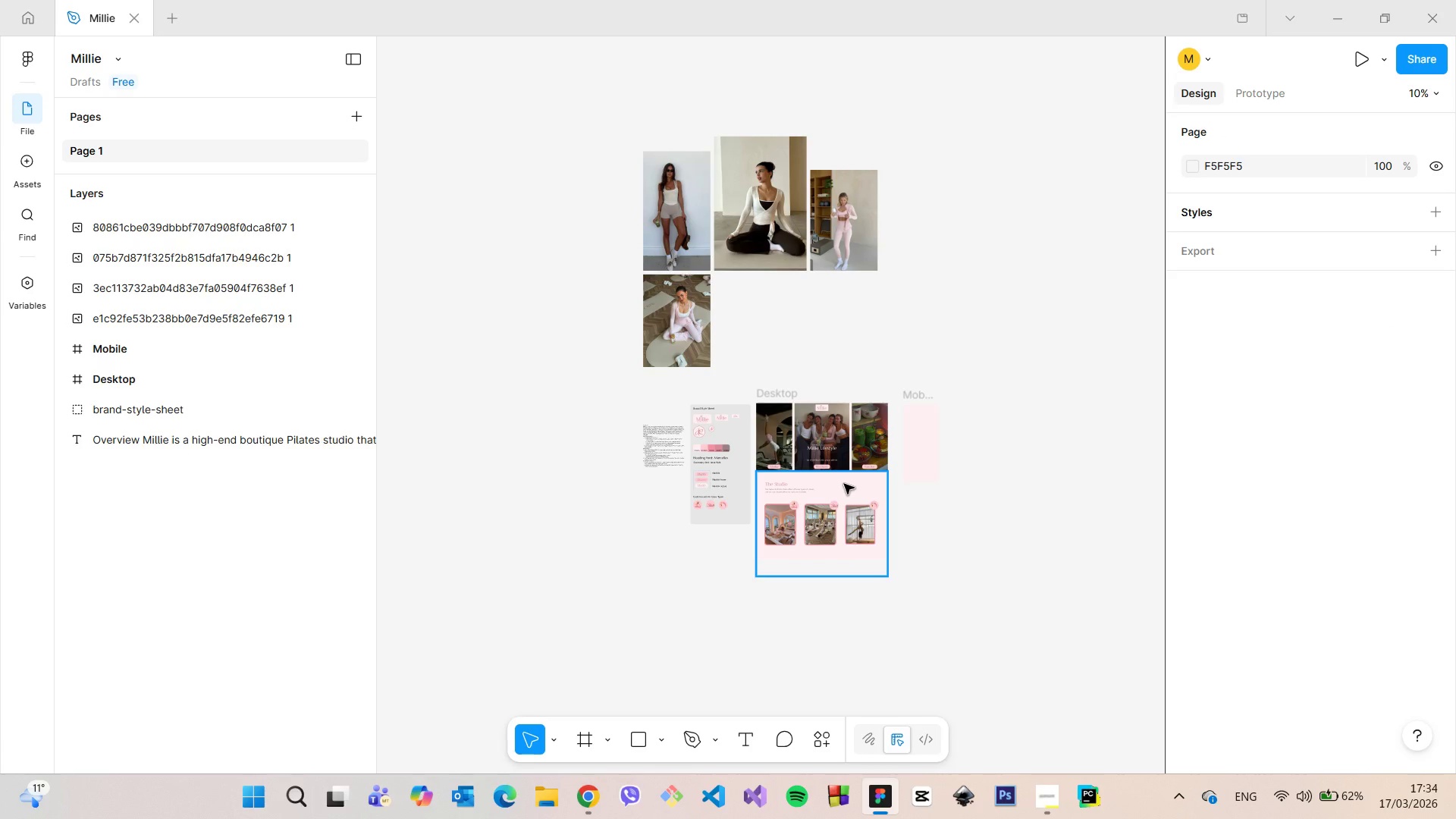 
left_click([844, 484])
 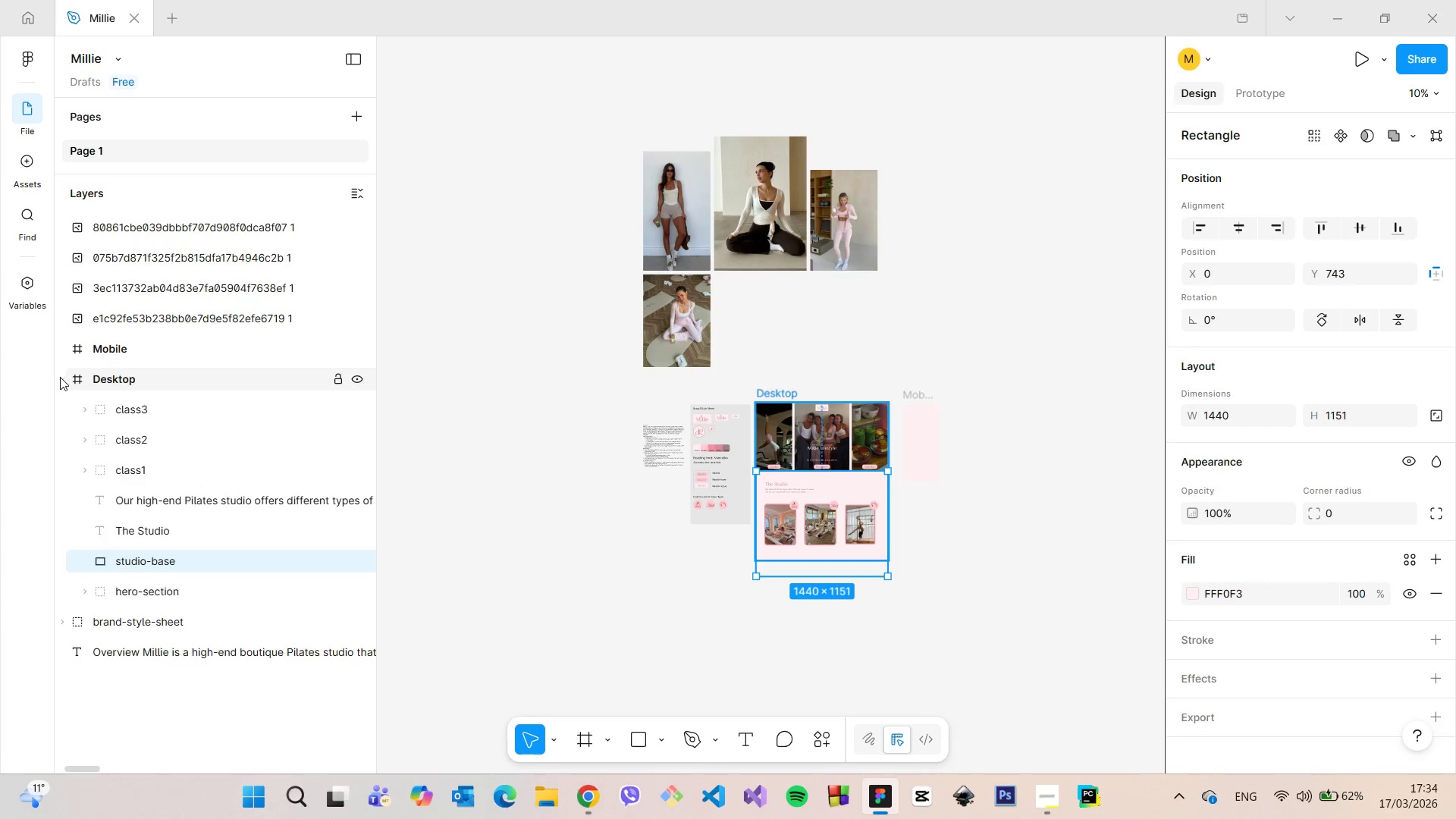 
double_click([105, 381])
 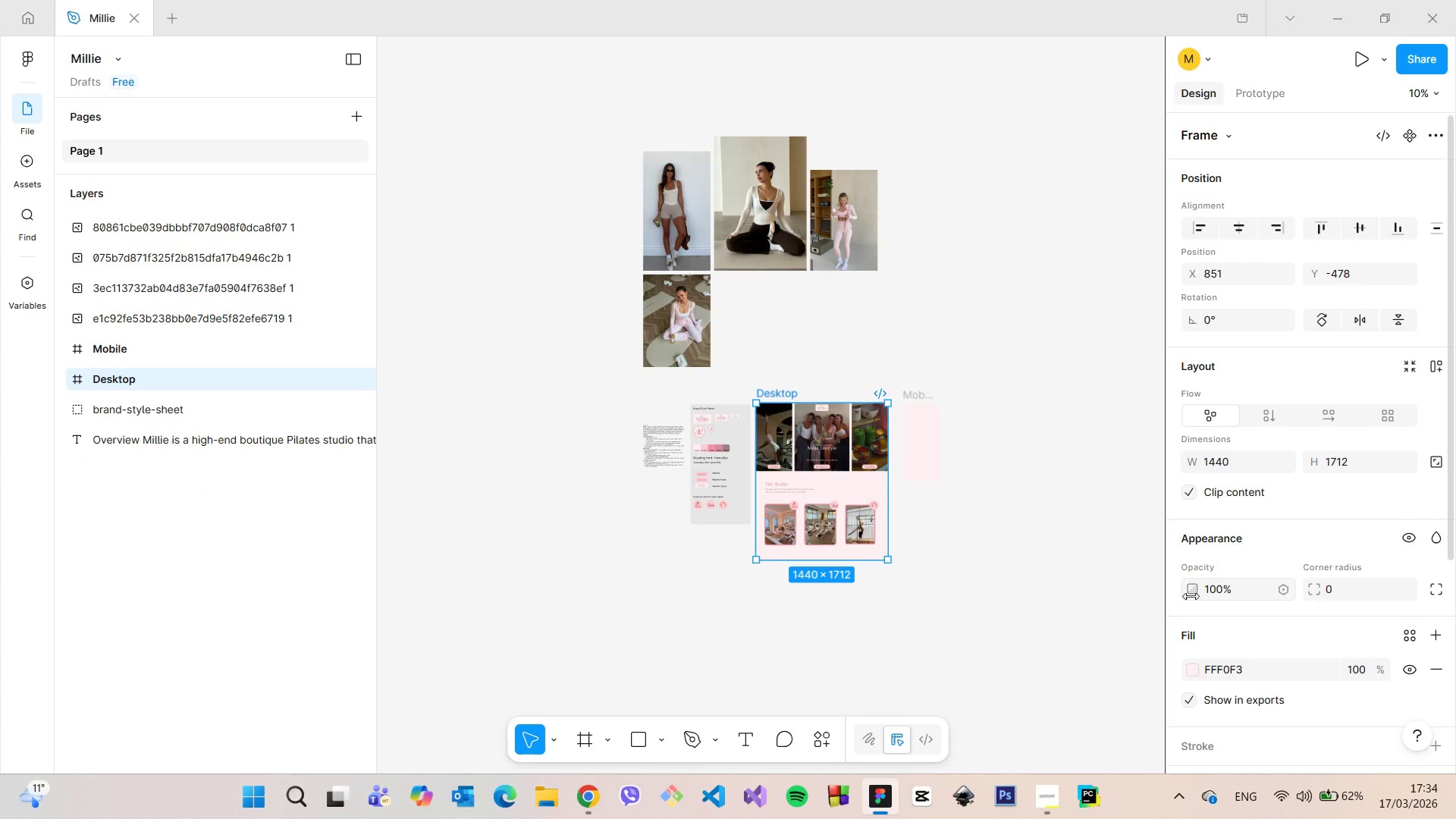 
scroll: coordinate [1191, 598], scroll_direction: down, amount: 3.0
 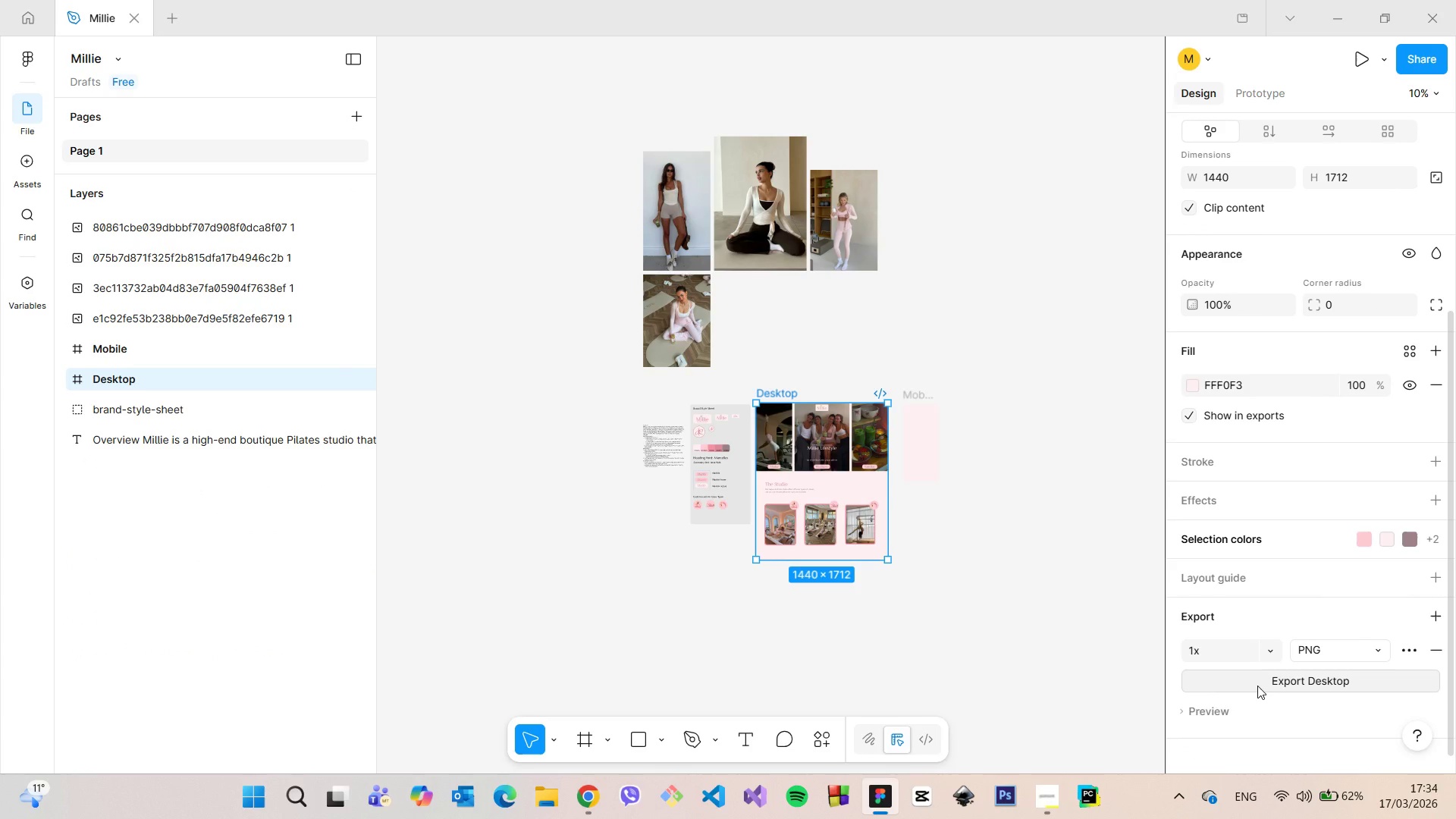 
left_click([1257, 686])
 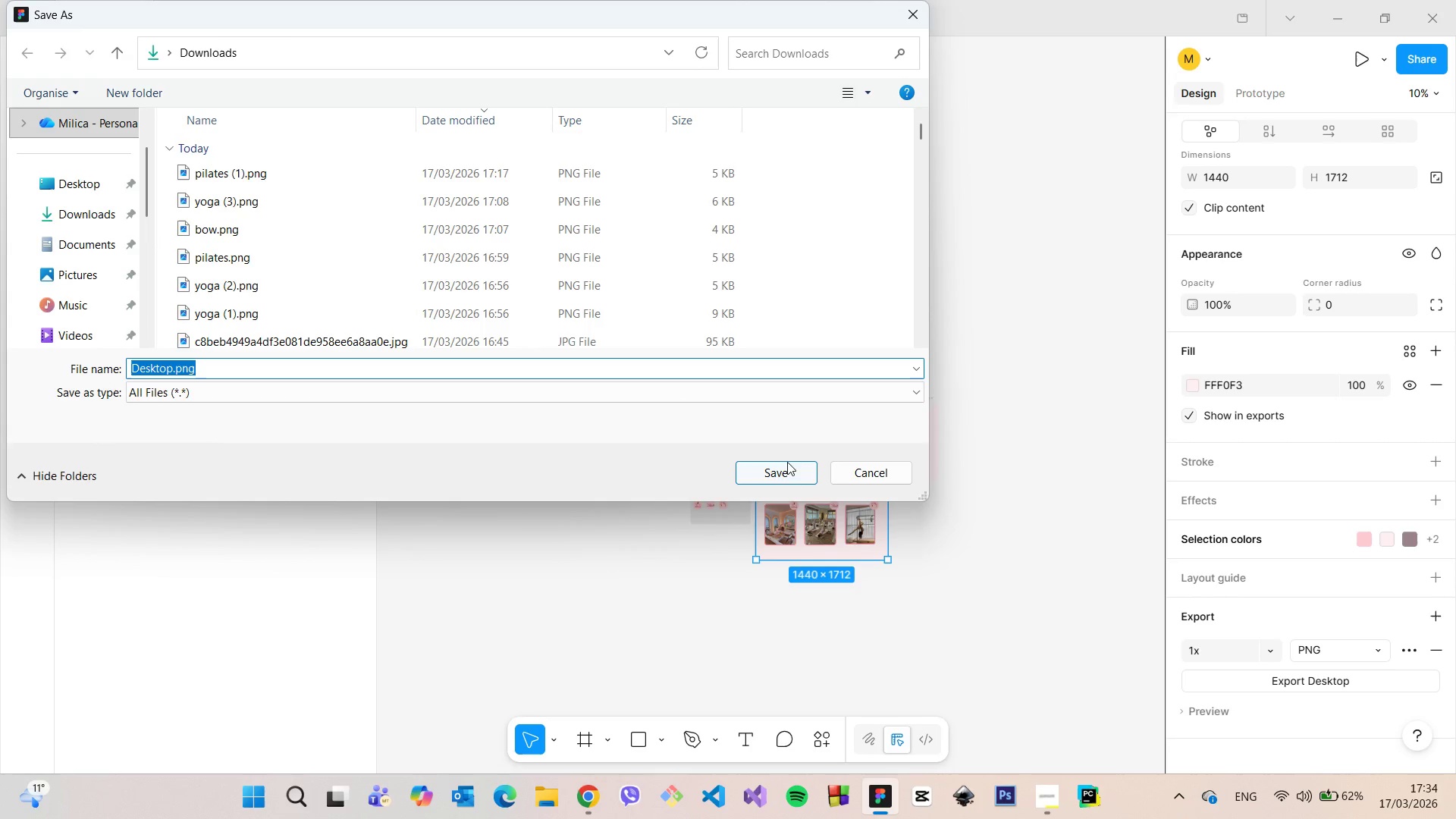 
left_click([783, 466])
 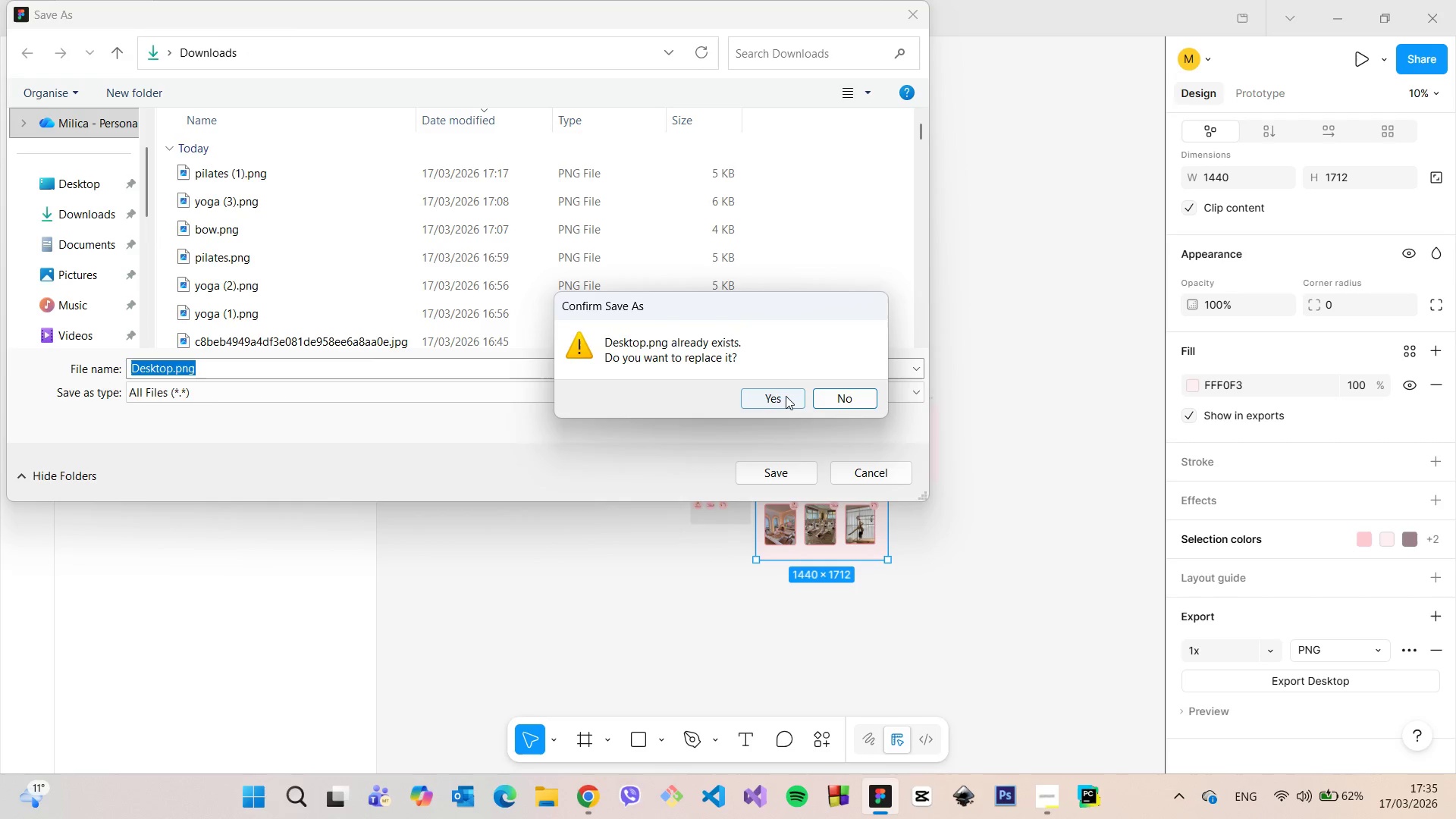 
left_click([786, 395])
 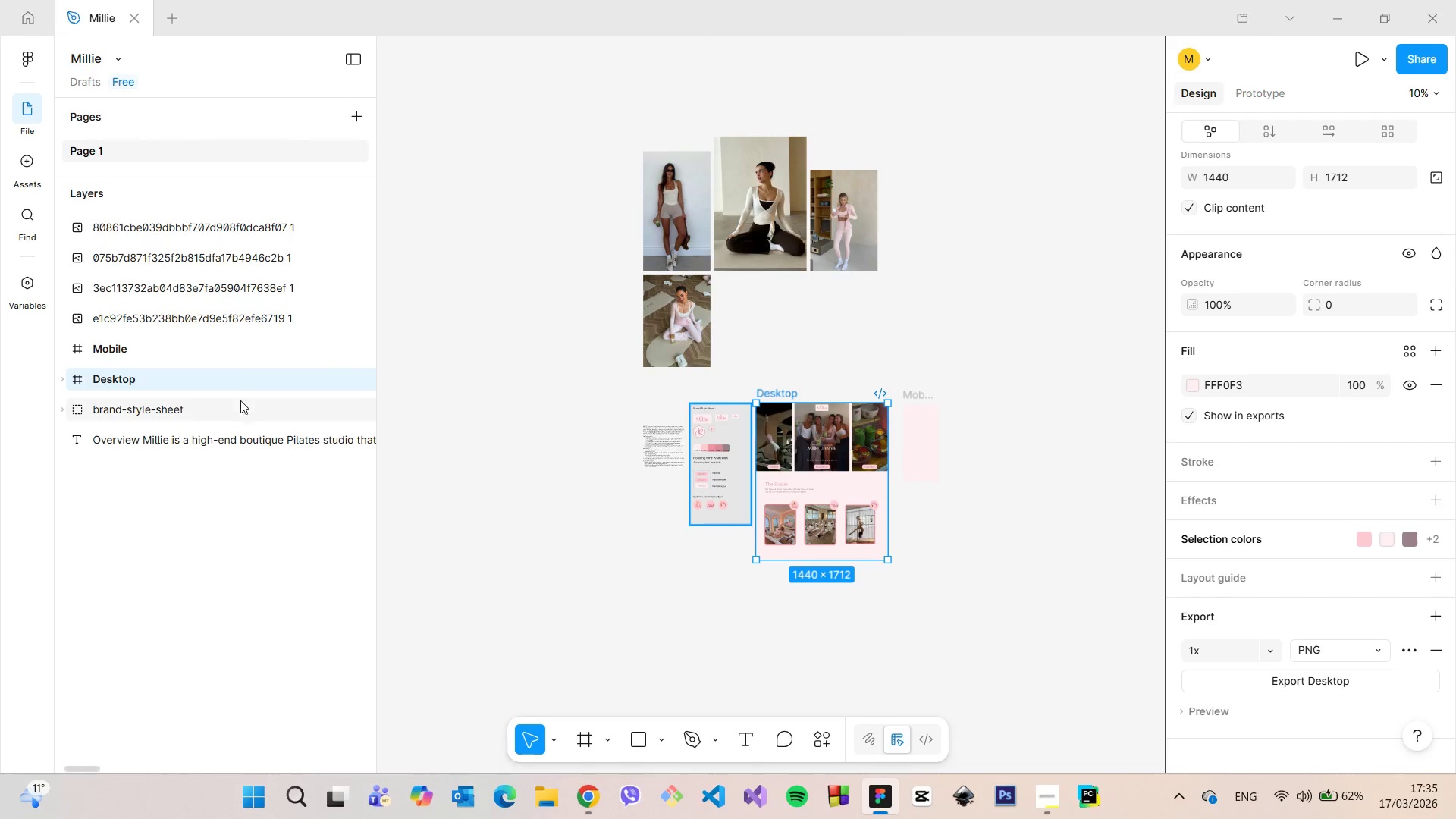 
left_click([205, 416])
 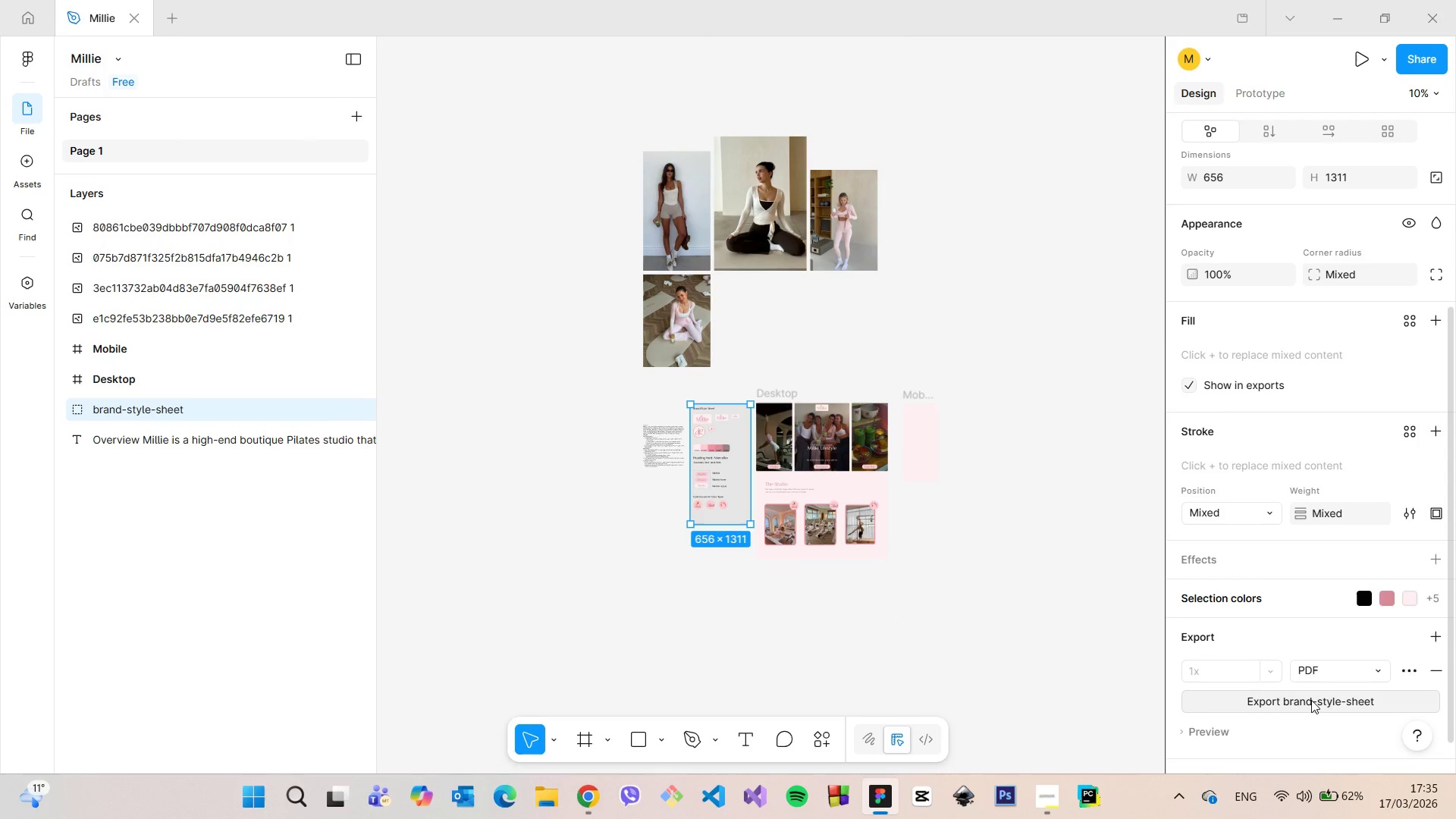 
left_click([1311, 700])
 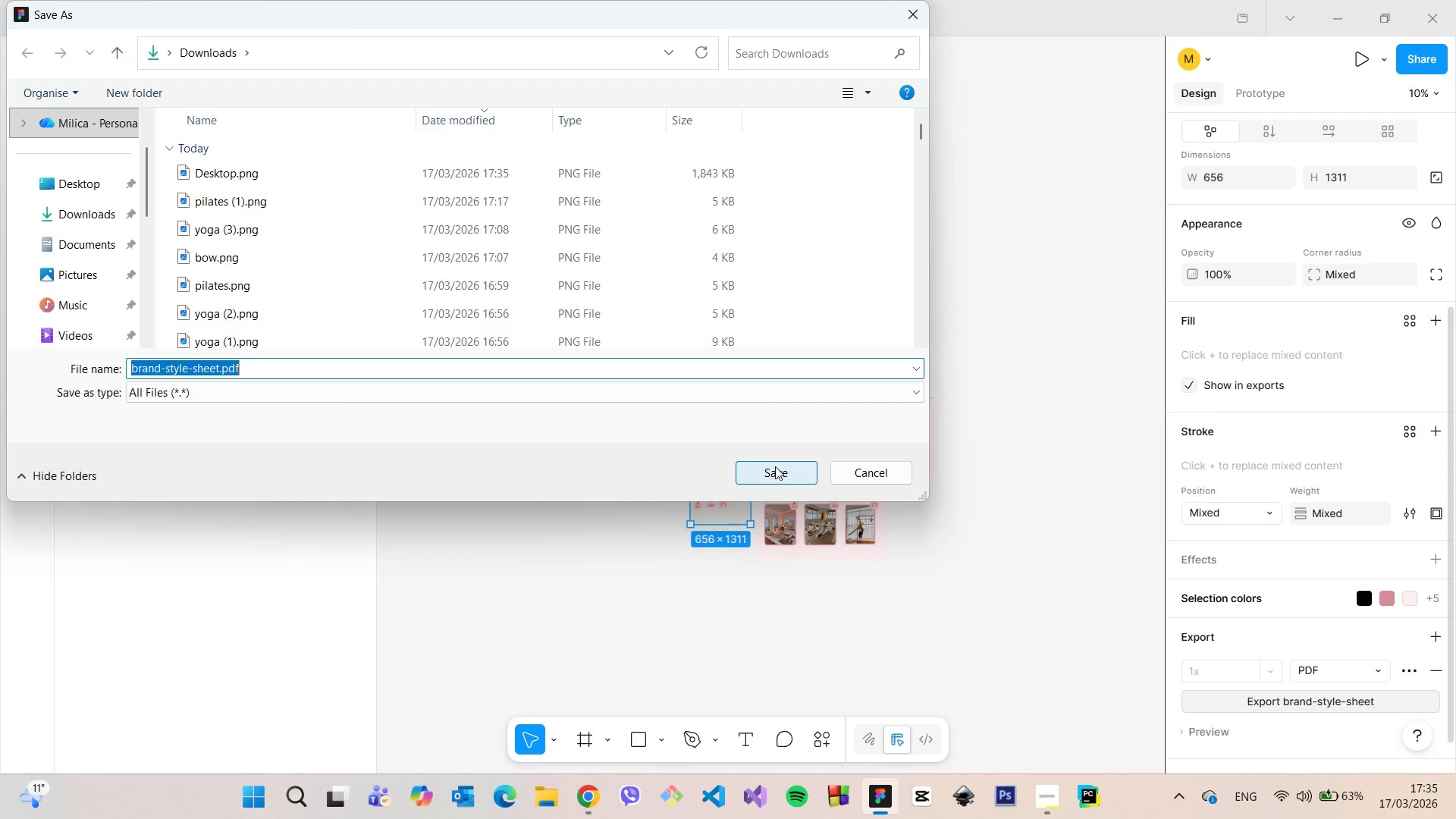 
left_click([775, 466])
 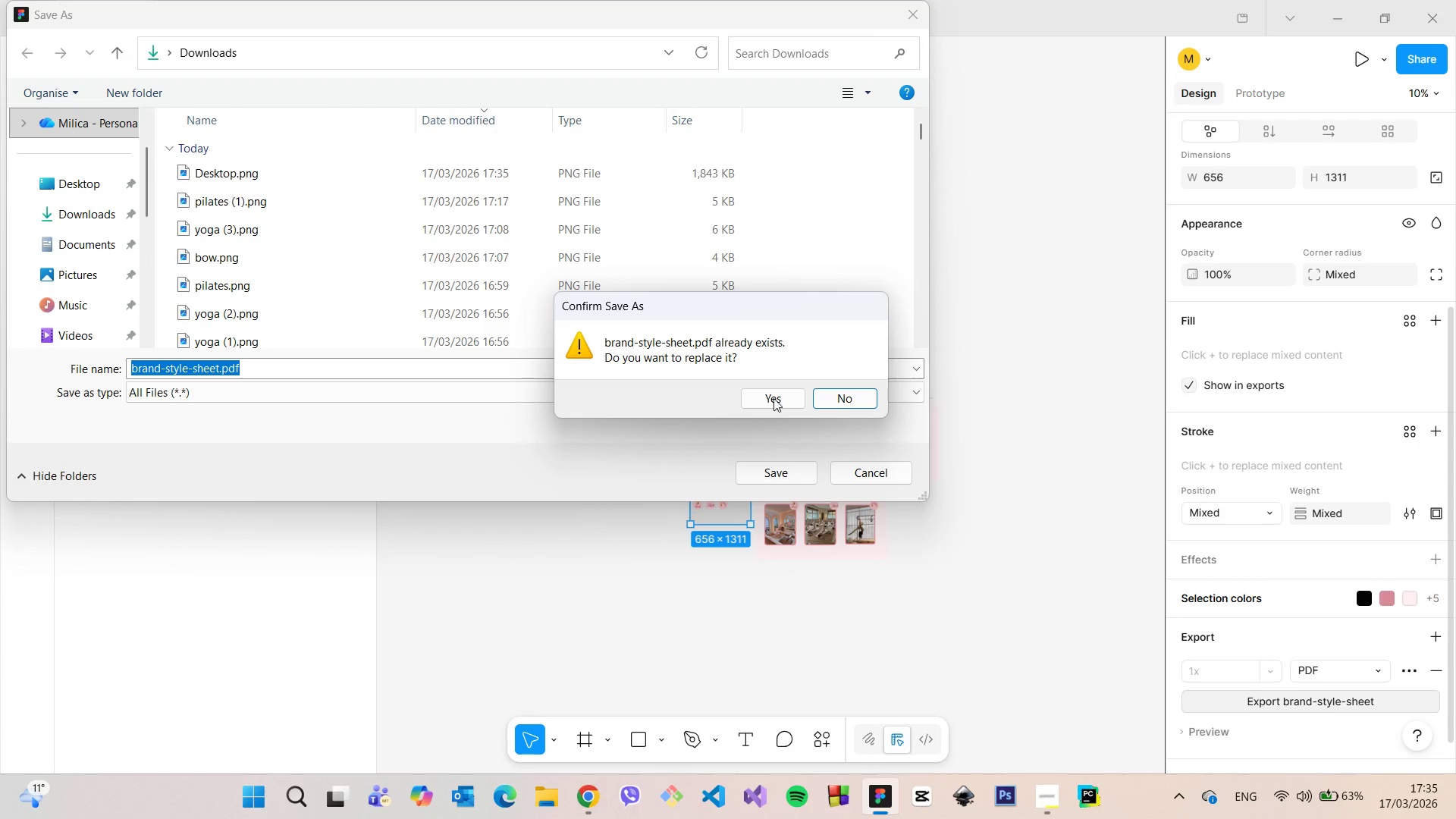 
left_click([774, 398])
 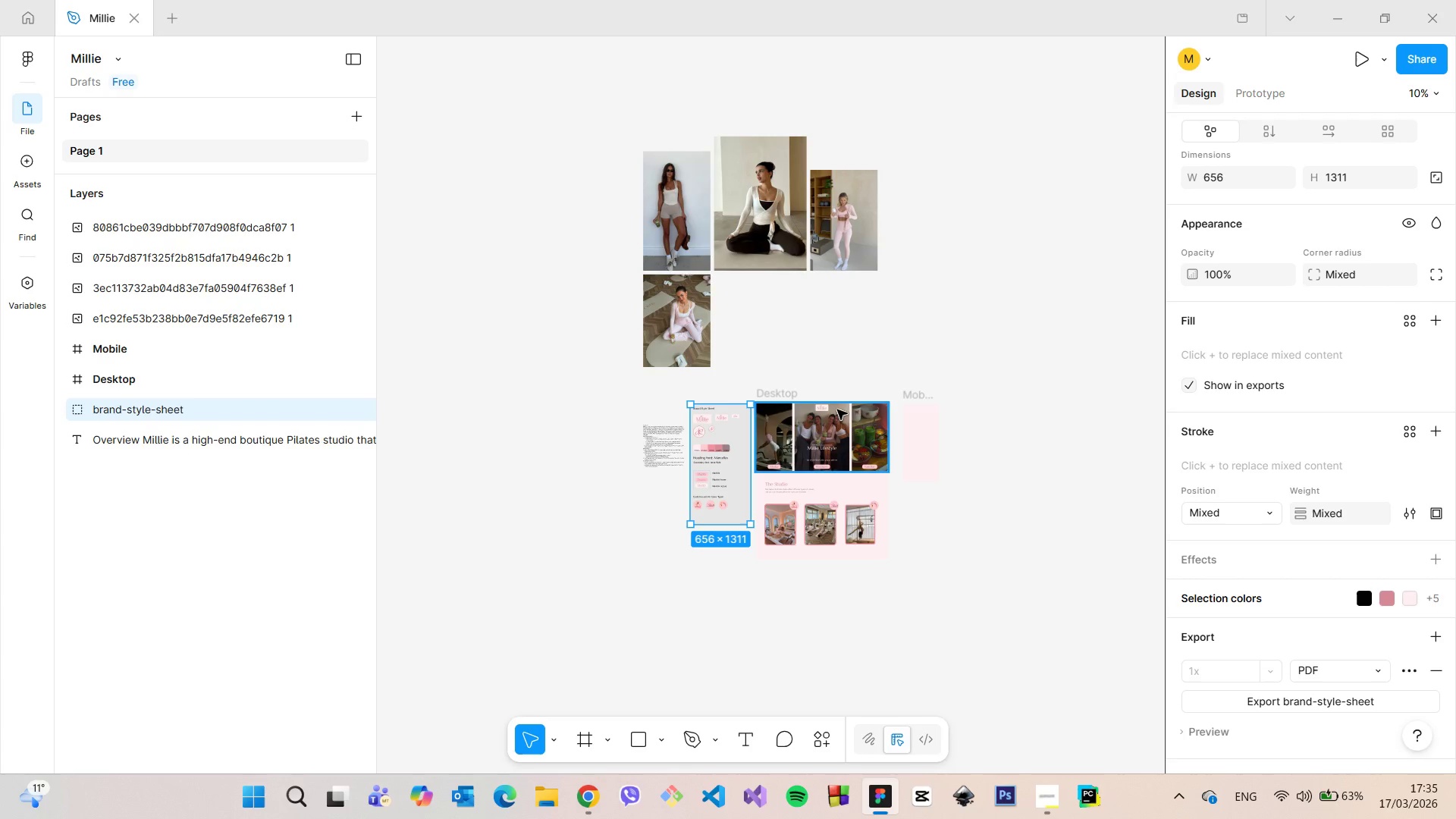 
left_click([1015, 335])
 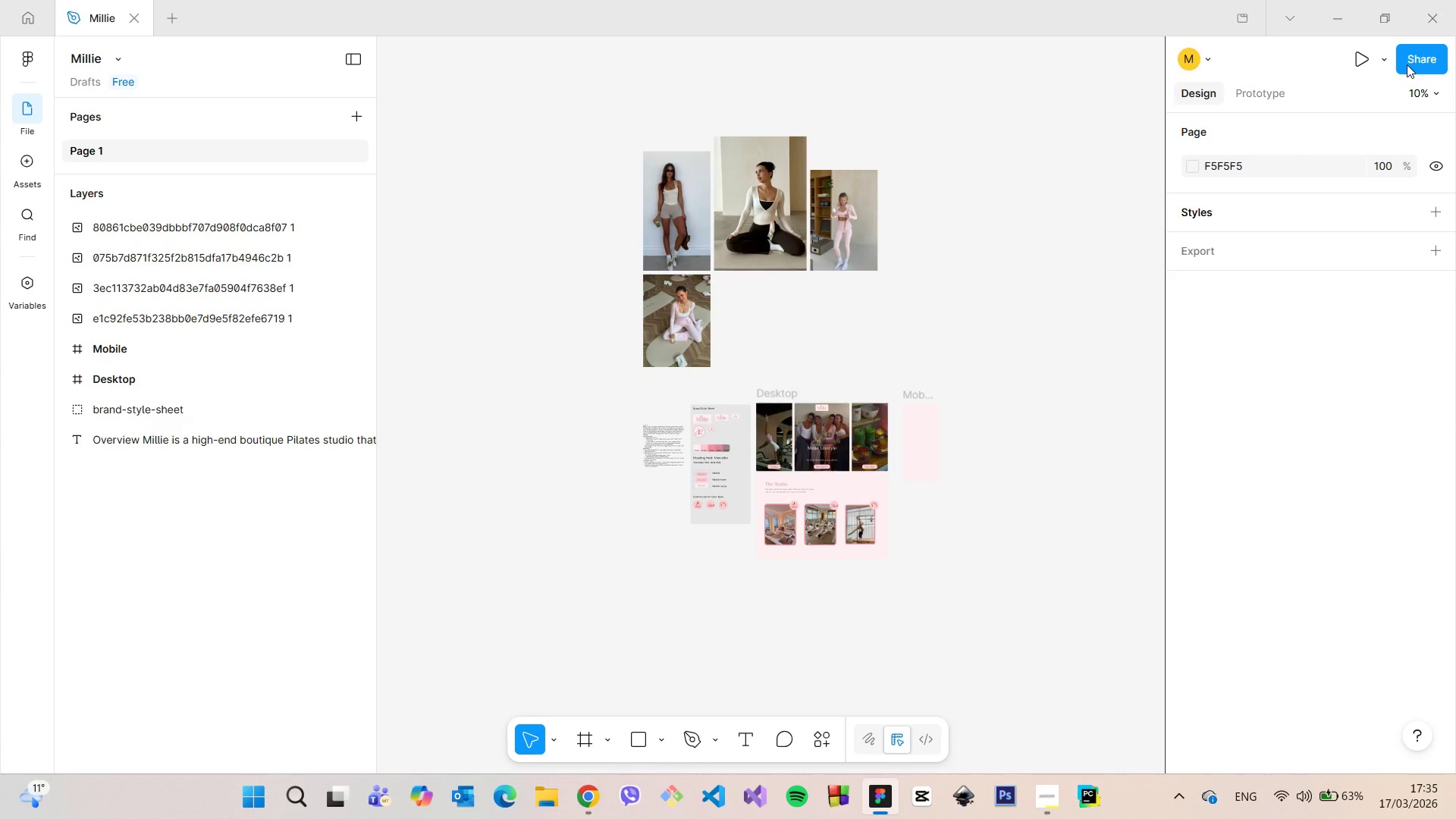 
left_click([1407, 64])
 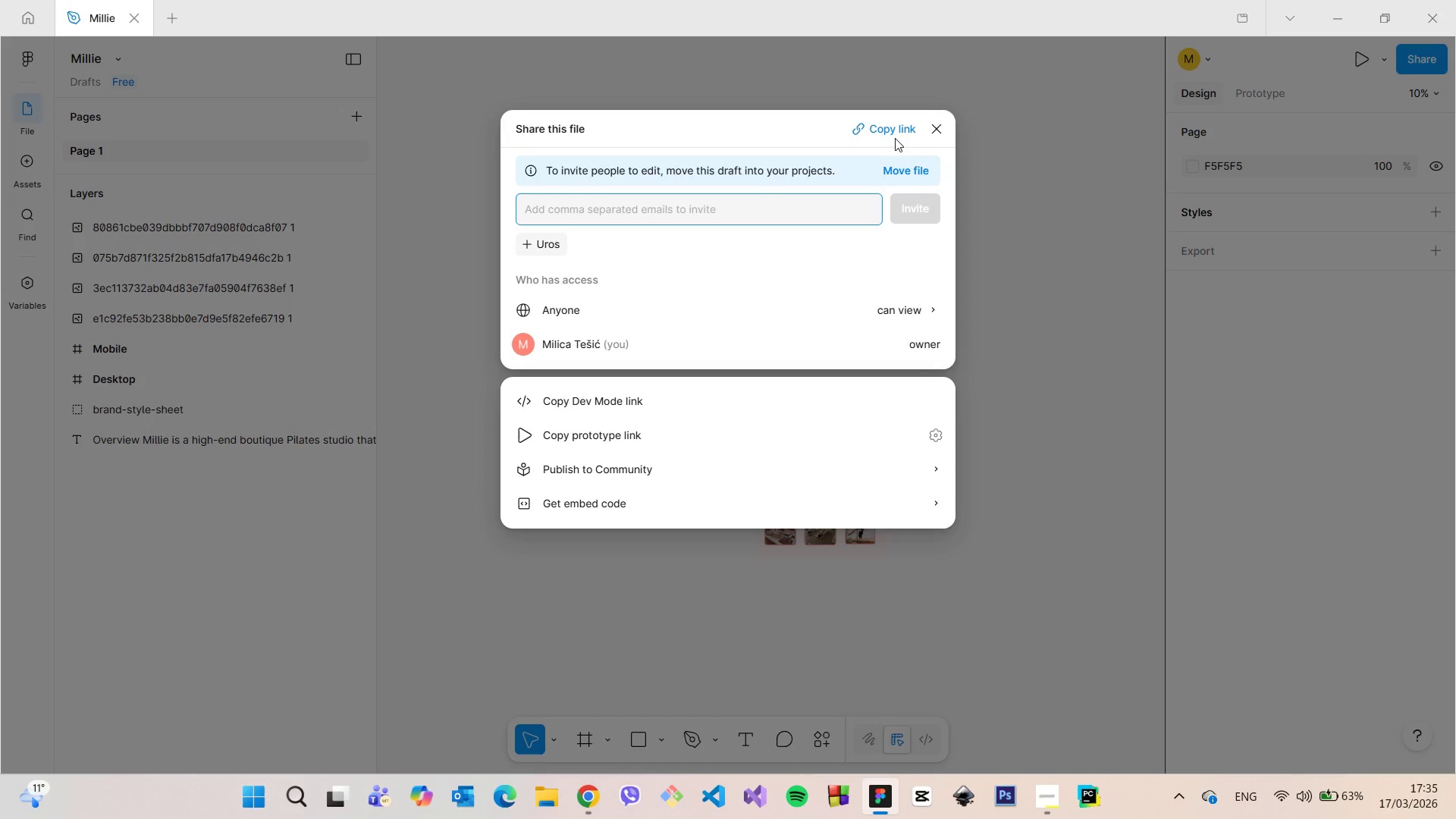 
left_click([893, 133])
 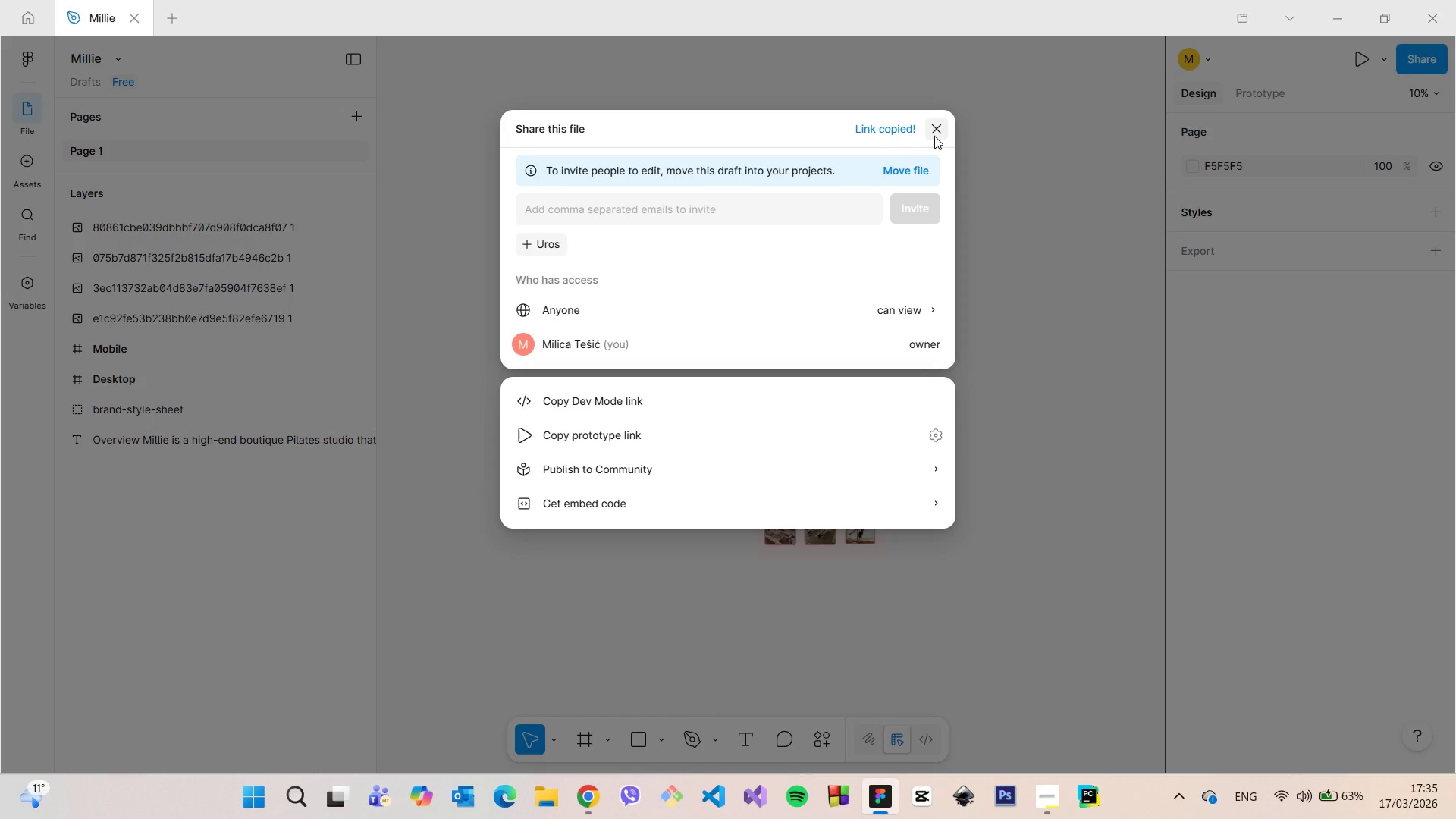 
left_click([934, 136])
 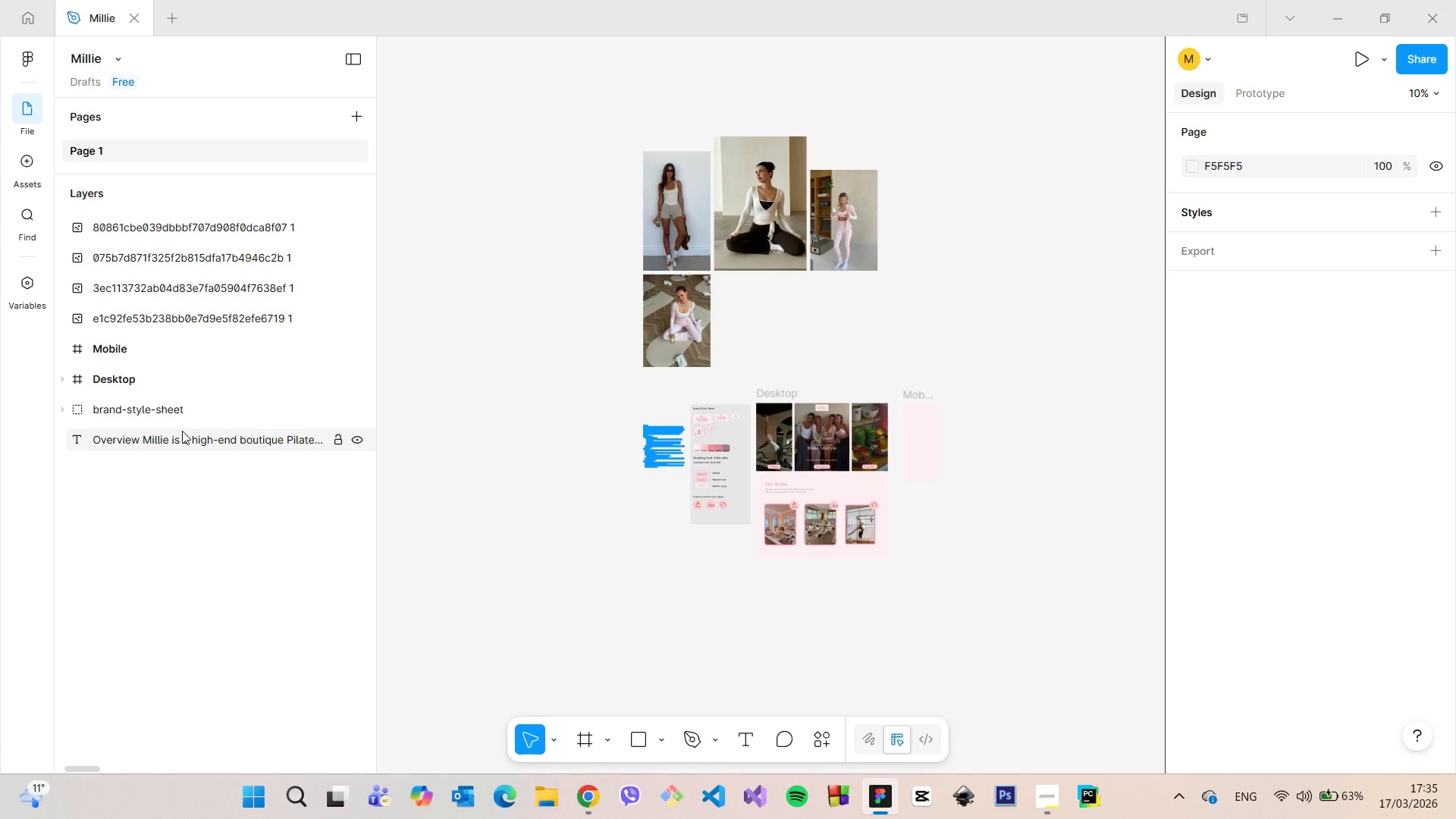 
scroll: coordinate [646, 344], scroll_direction: up, amount: 21.0
 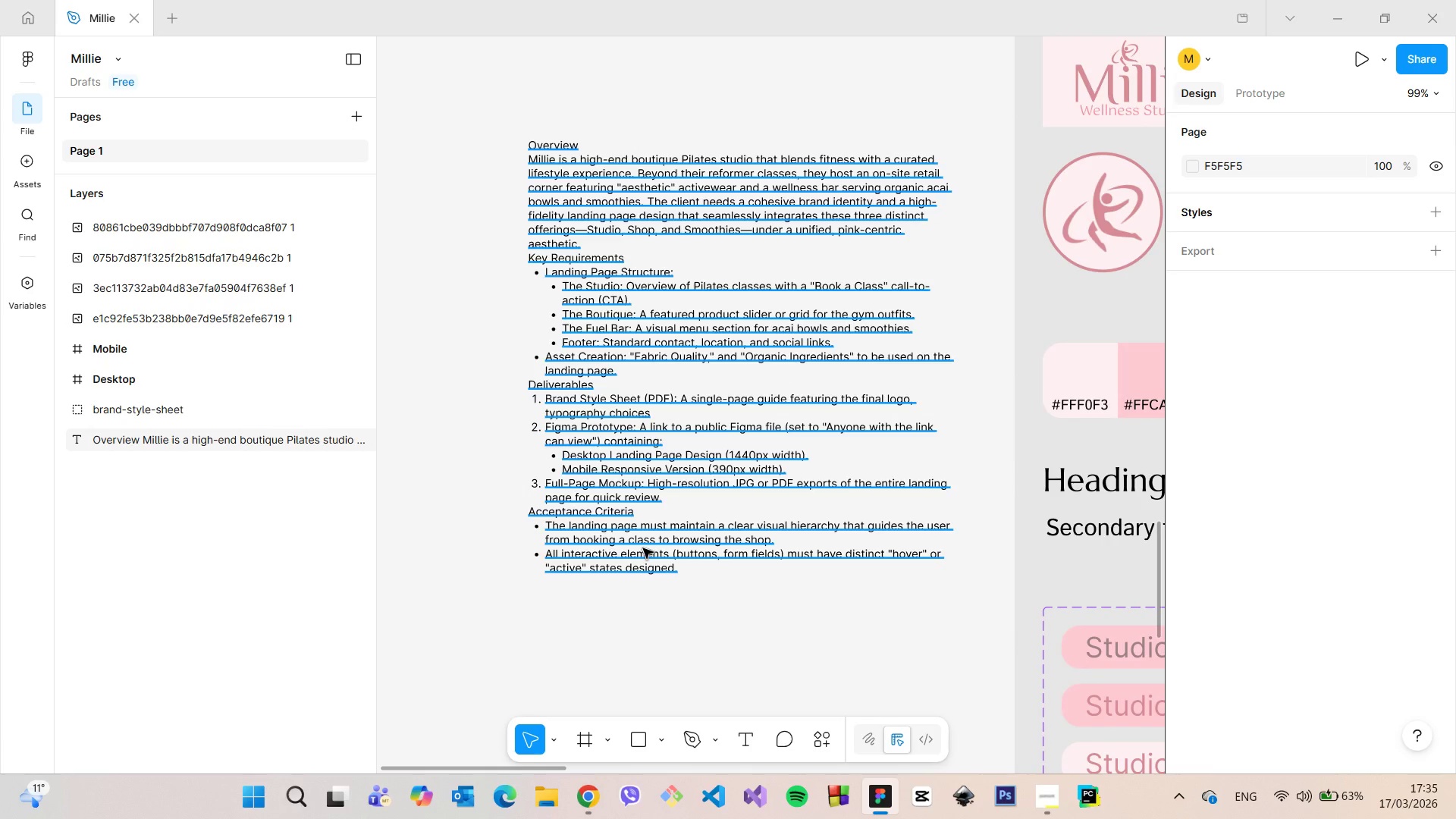 